 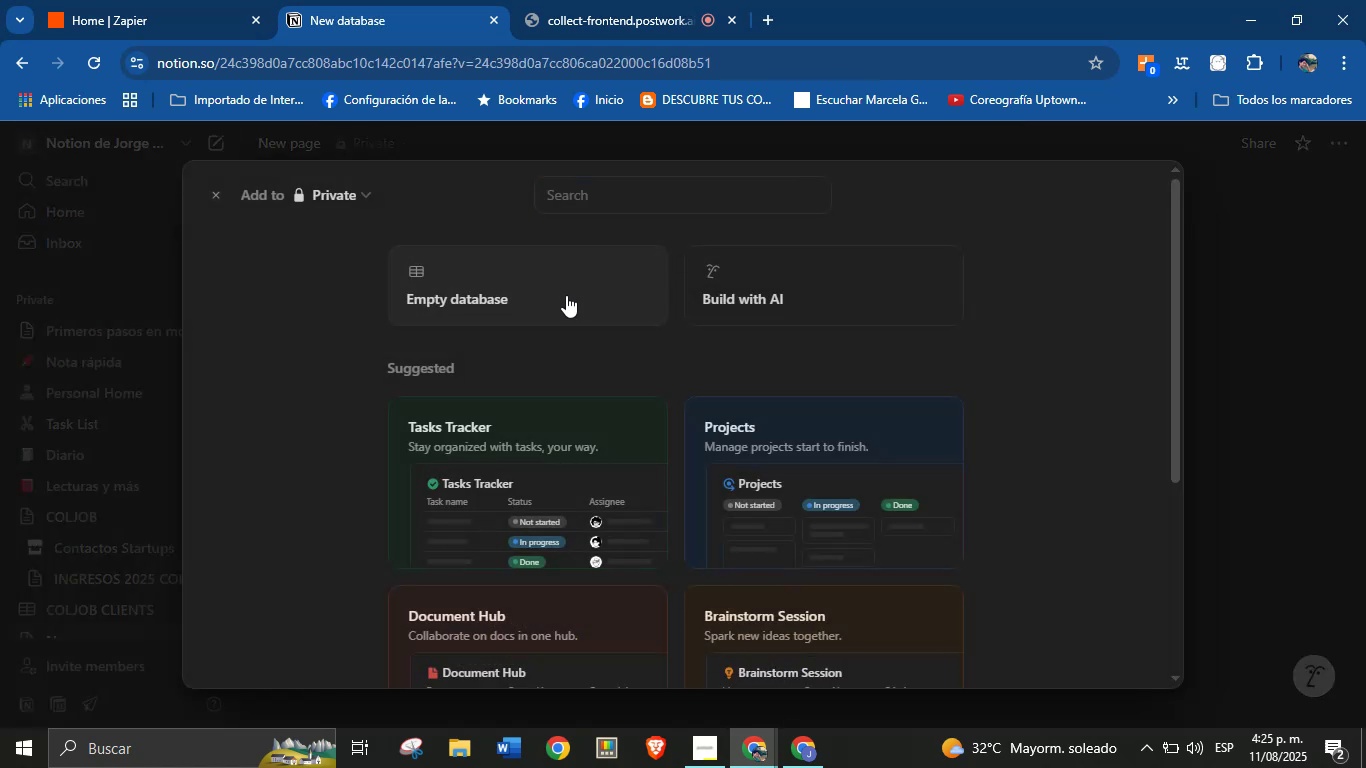 
left_click([465, 313])
 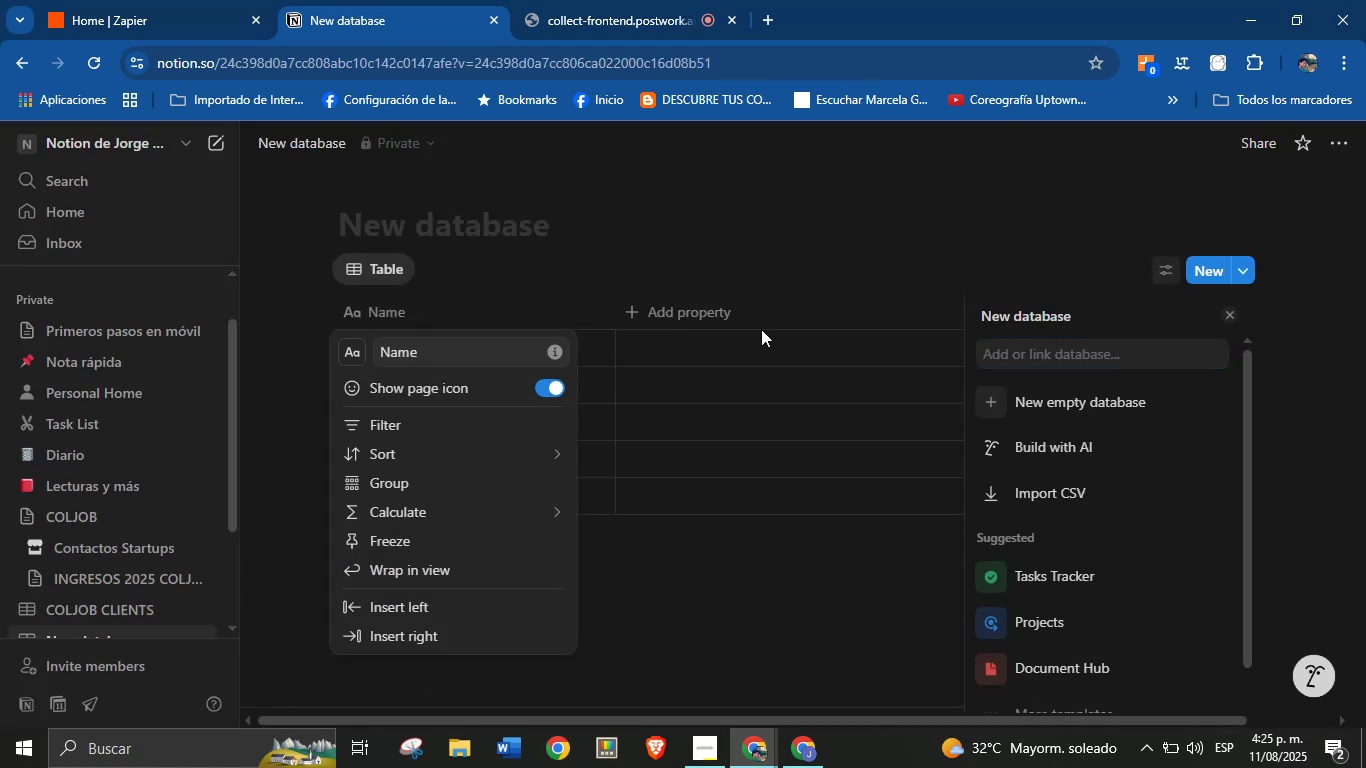 
left_click([765, 341])
 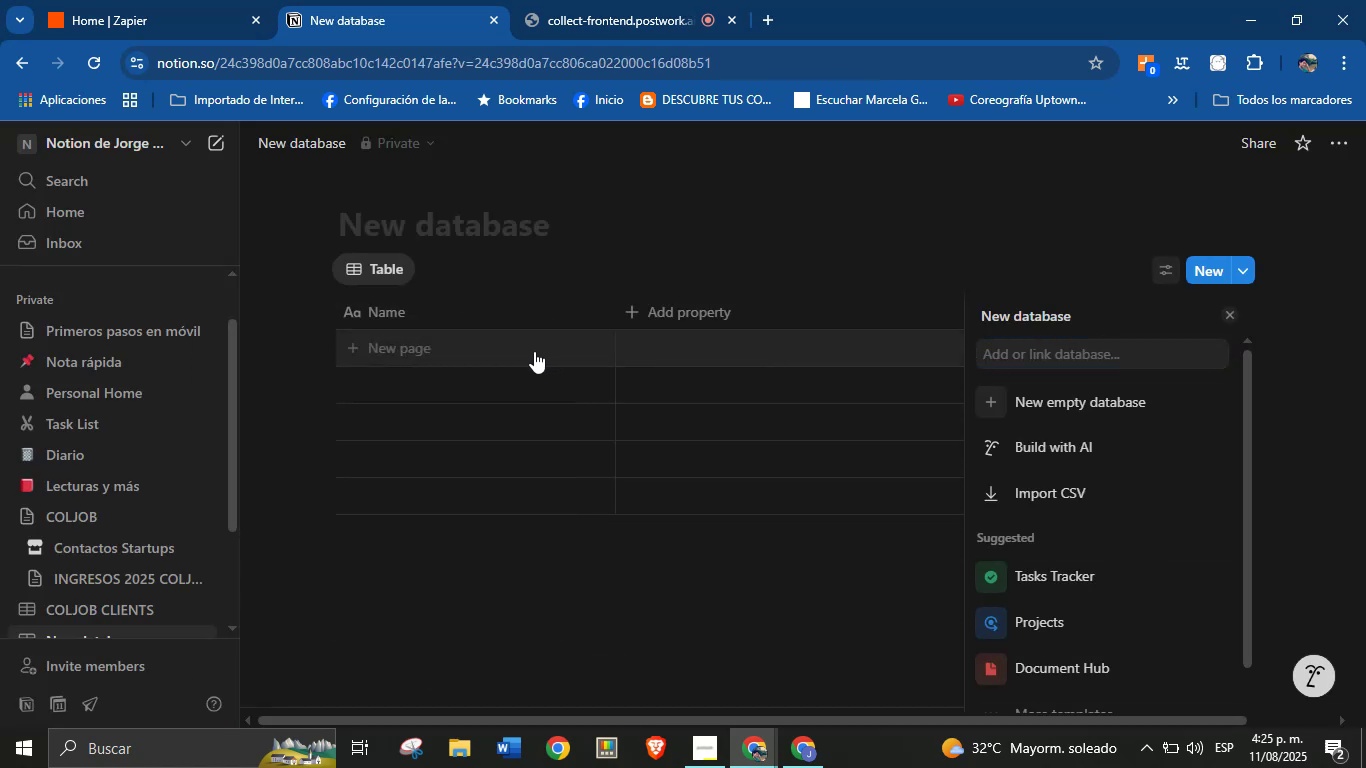 
left_click([534, 351])
 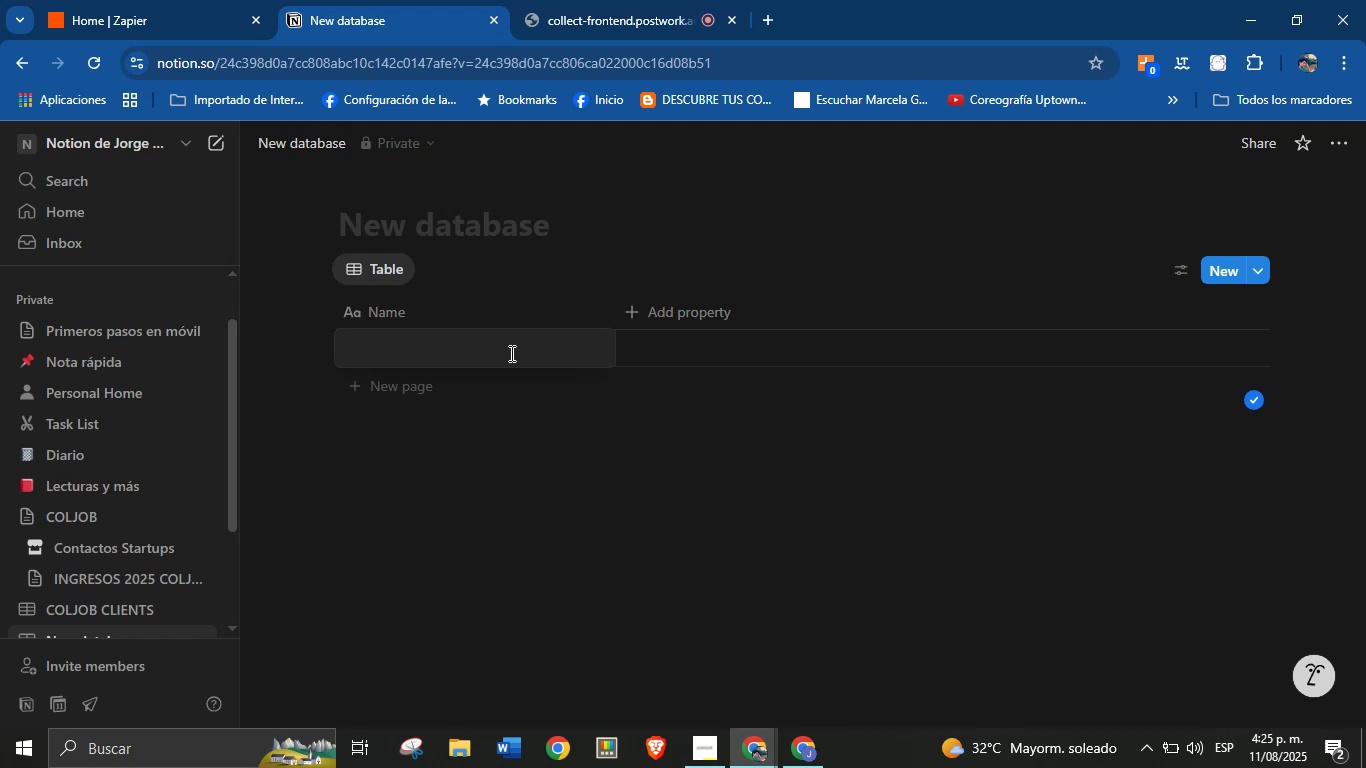 
type(Name)
key(Tab)
 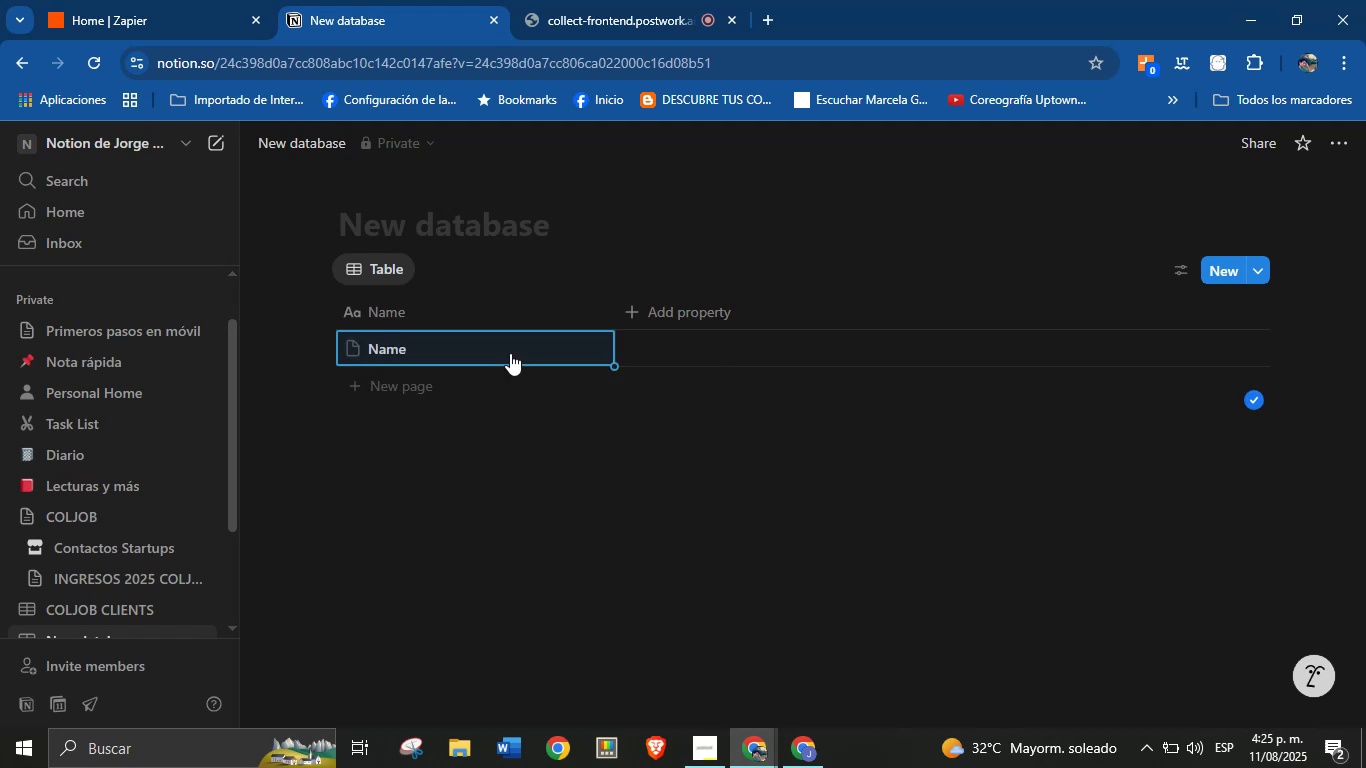 
left_click([492, 385])
 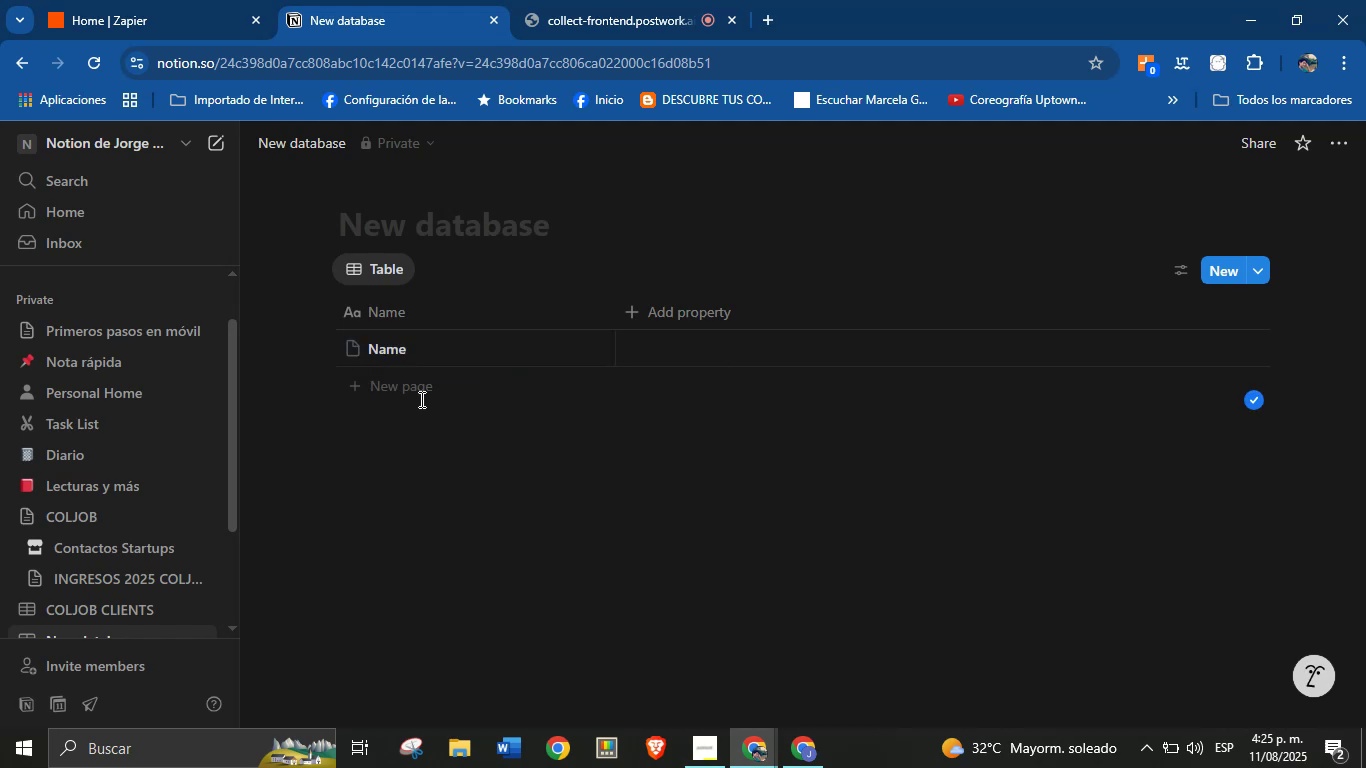 
left_click([411, 386])
 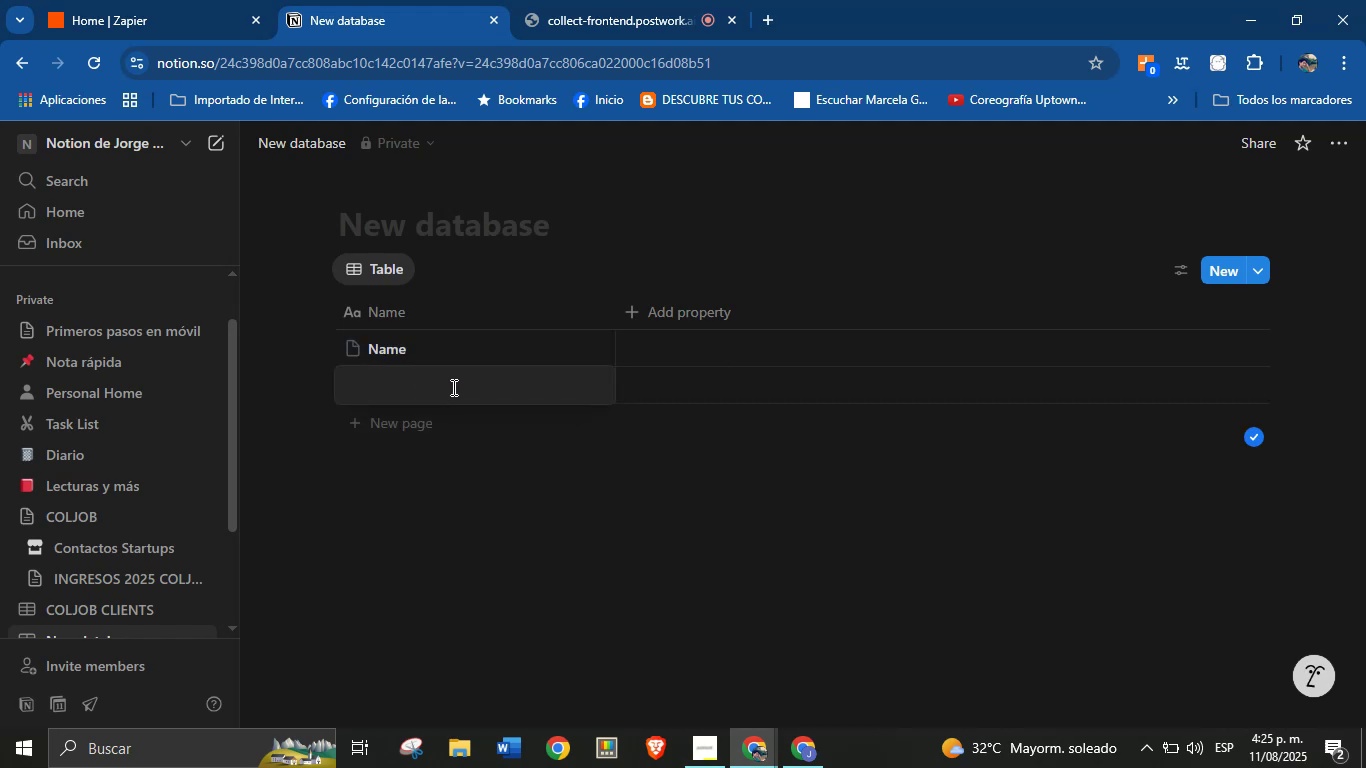 
type(Email)
 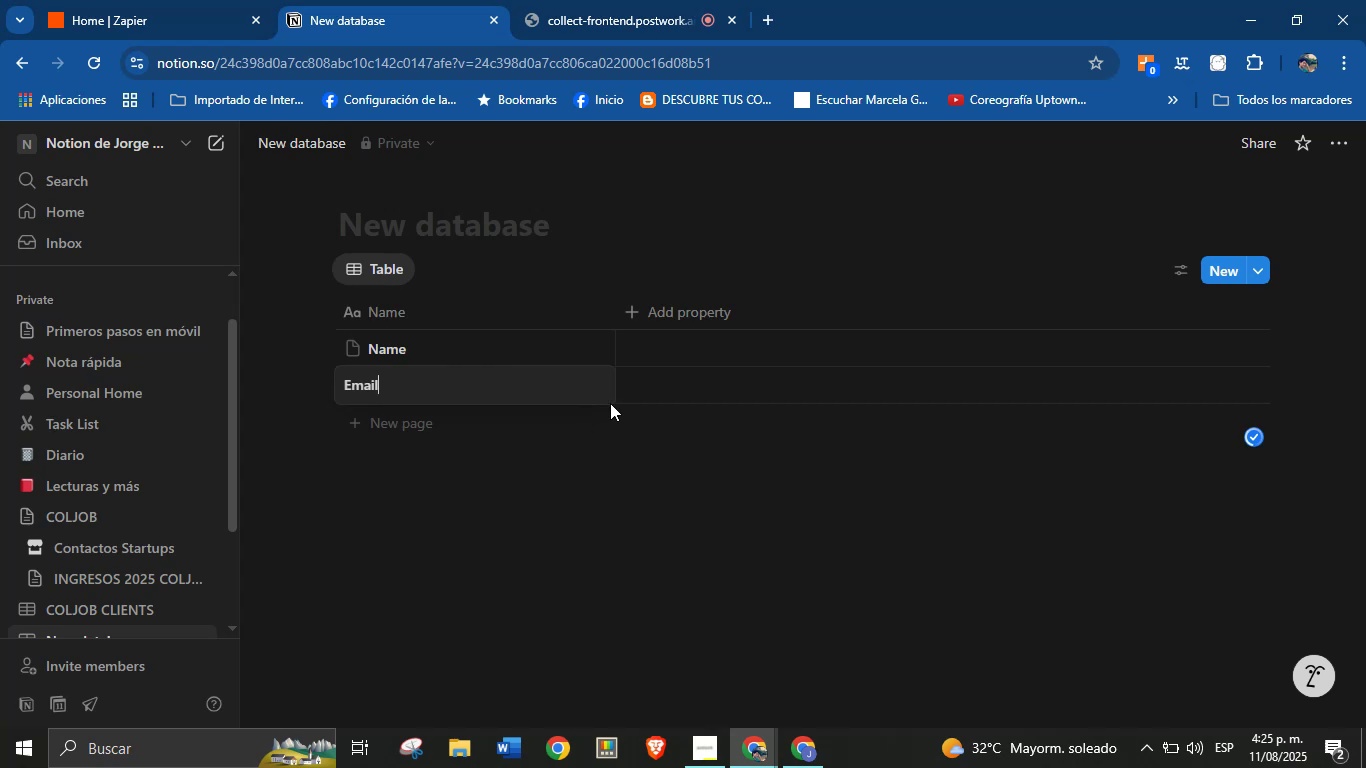 
left_click([678, 348])
 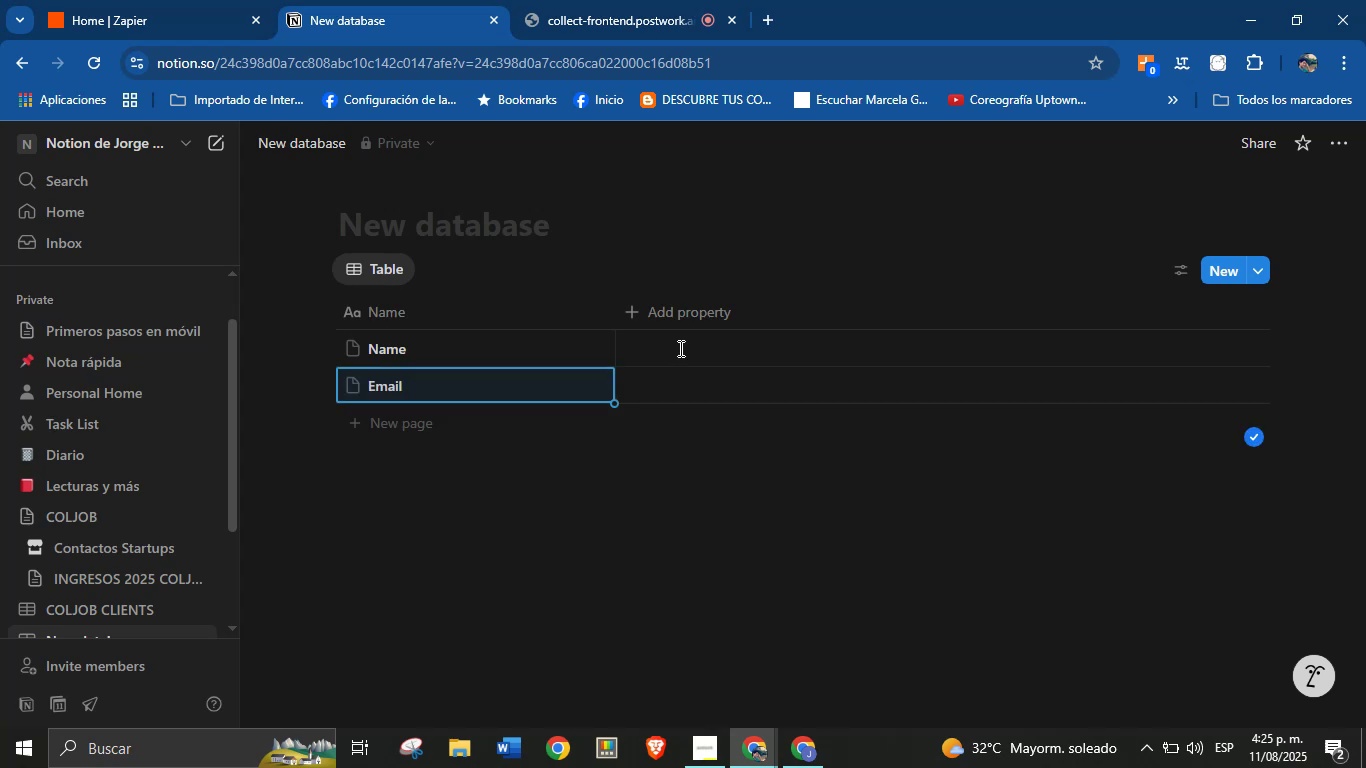 
left_click([679, 348])
 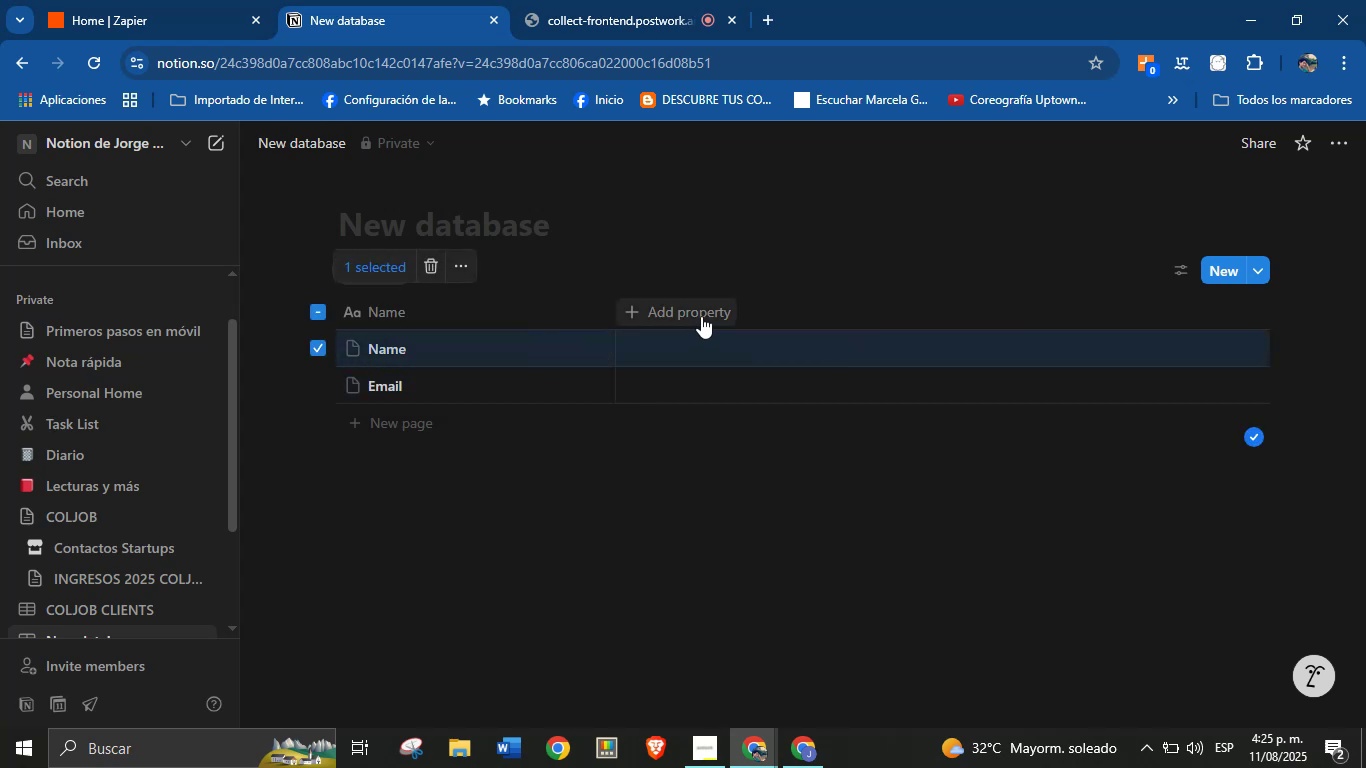 
left_click([702, 315])
 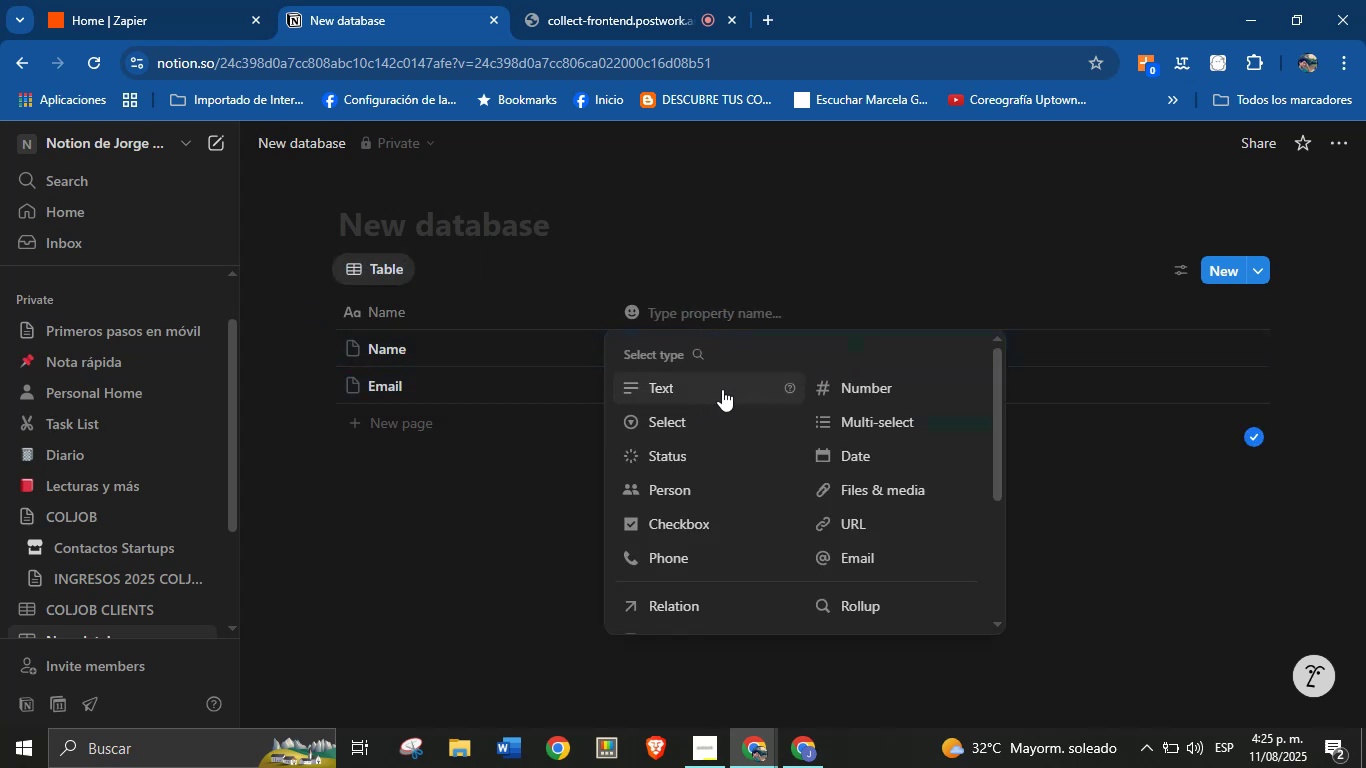 
left_click([725, 384])
 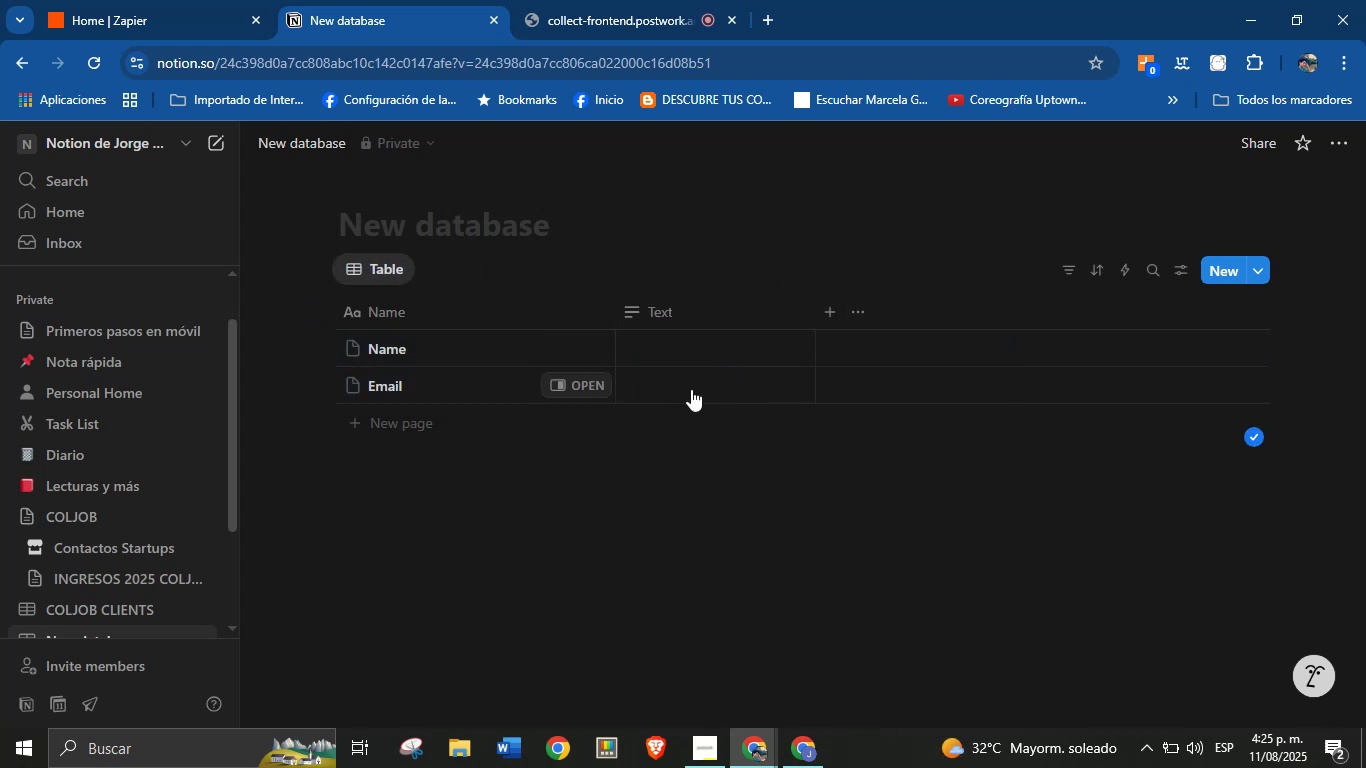 
left_click([441, 381])
 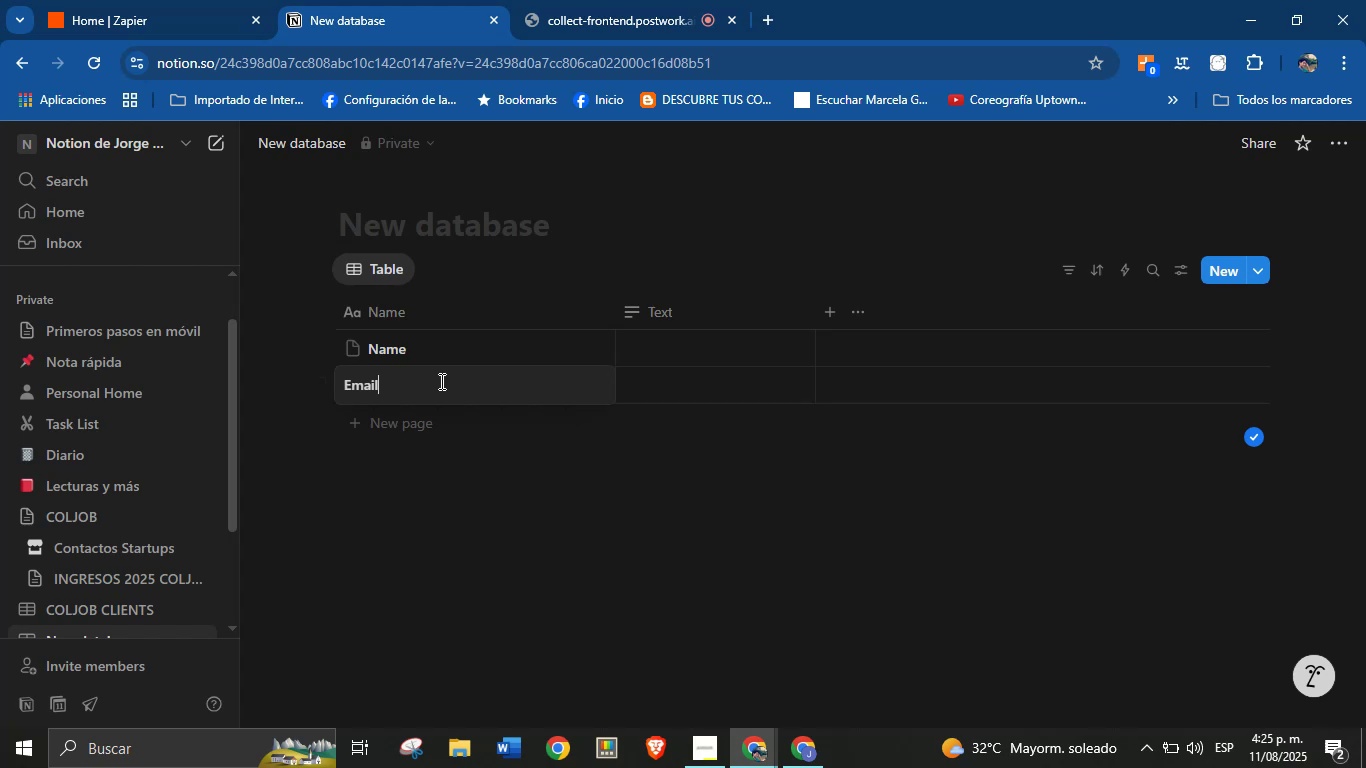 
key(Backspace)
 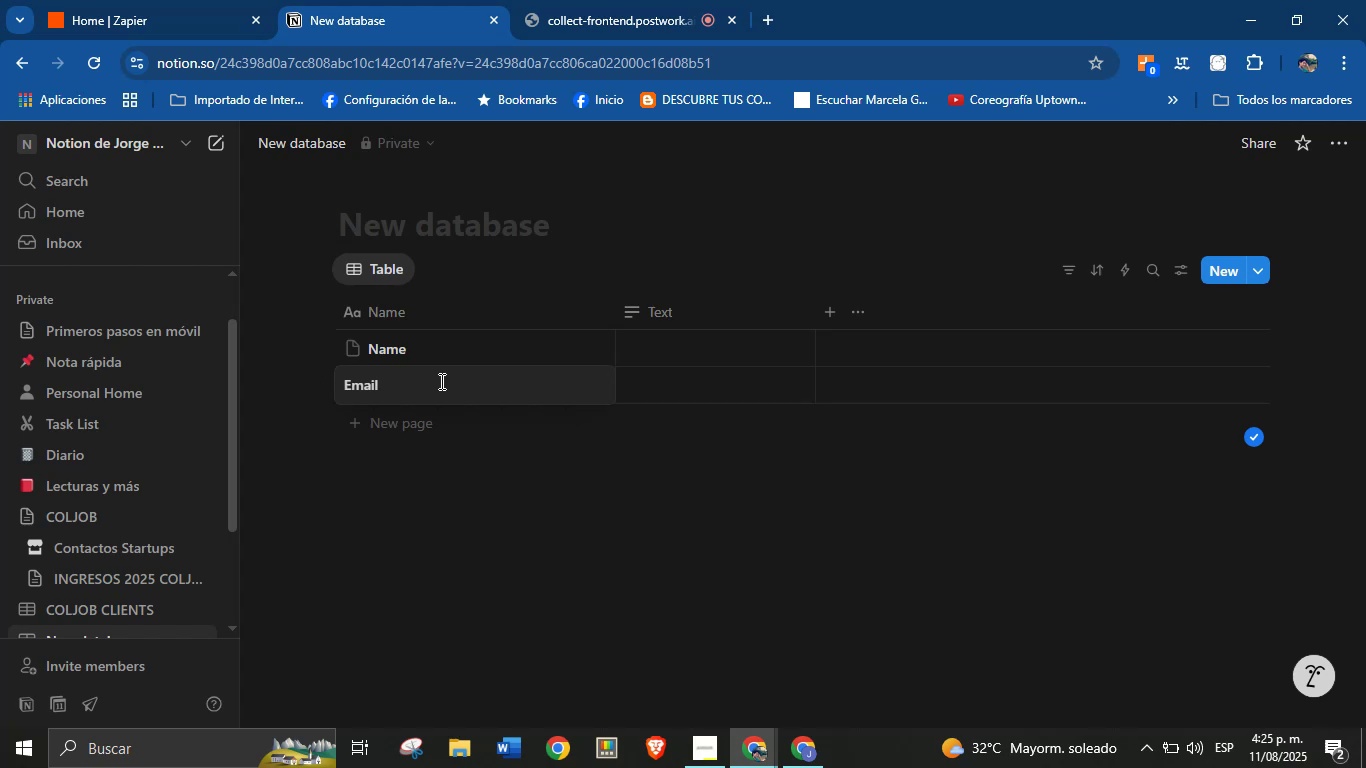 
key(Backspace)
 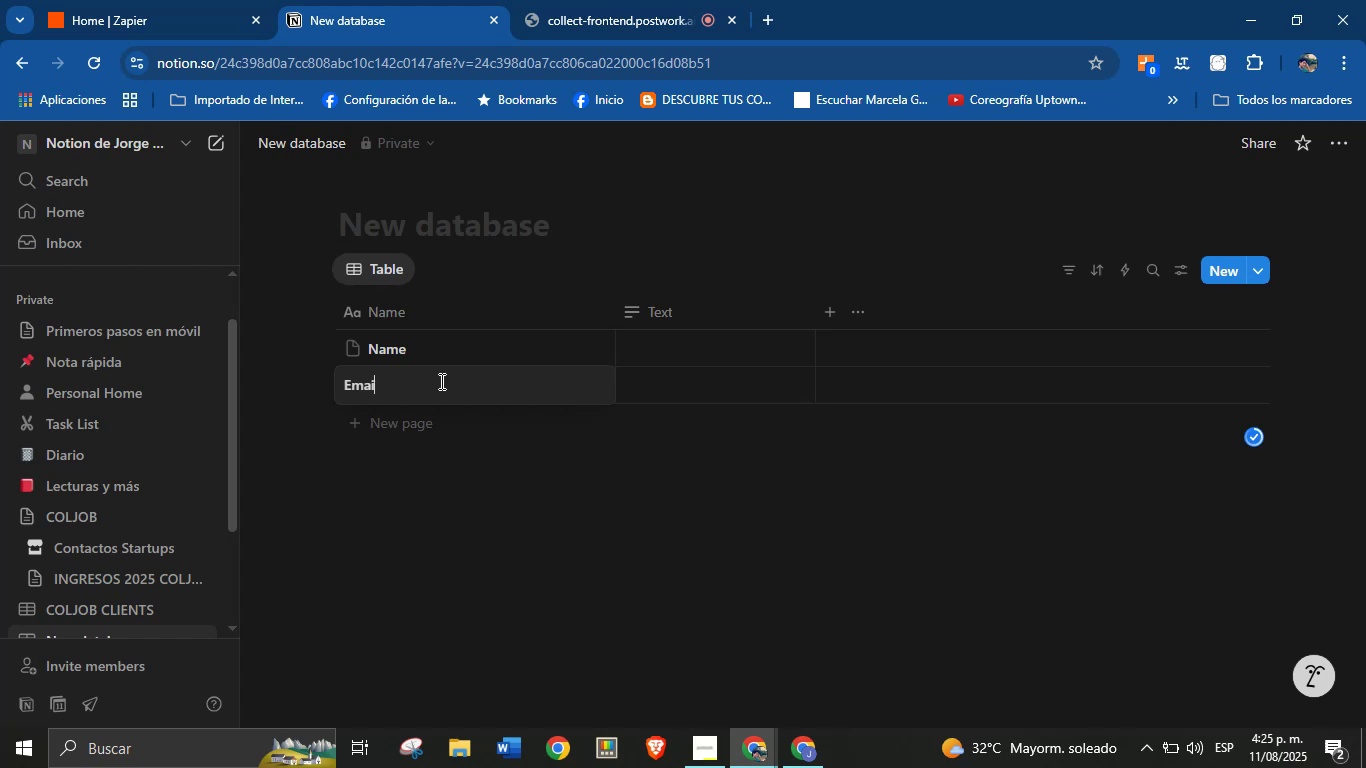 
key(Backspace)
 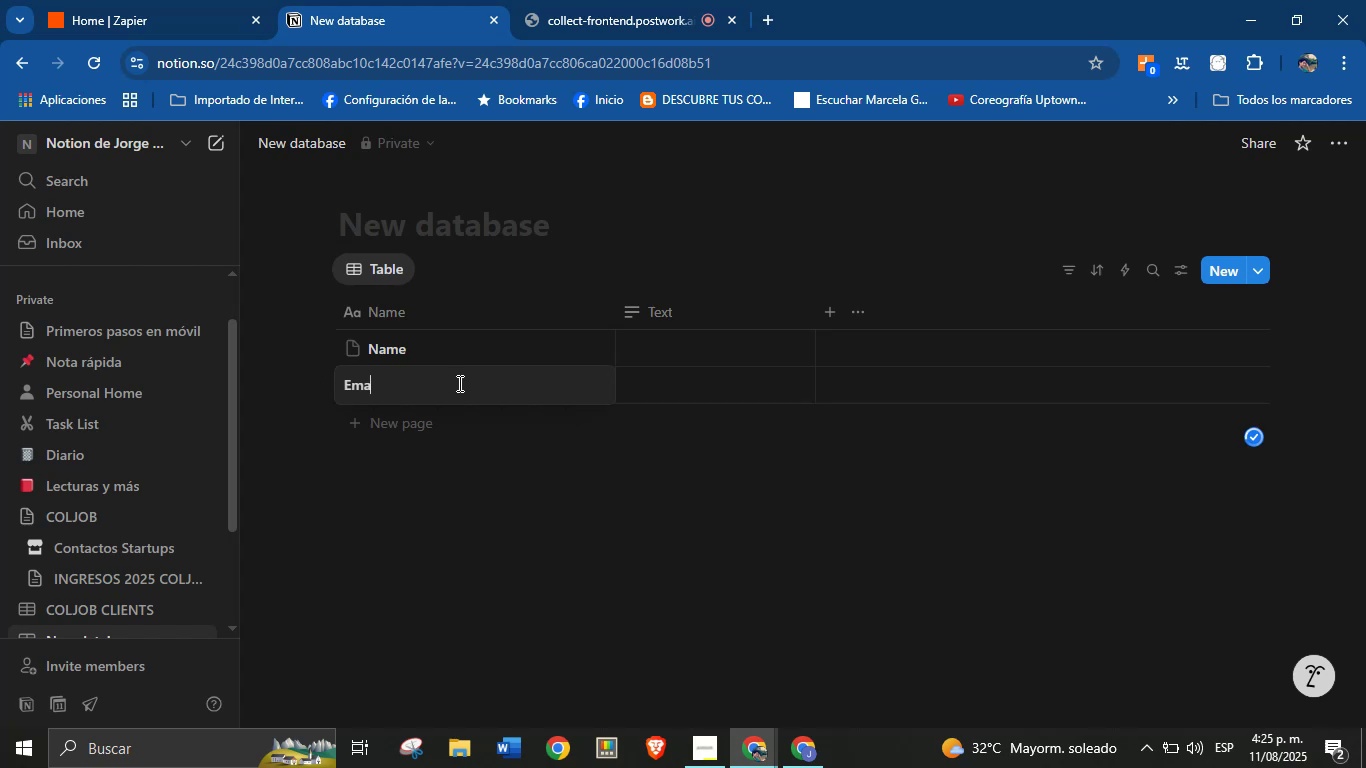 
key(Backspace)
 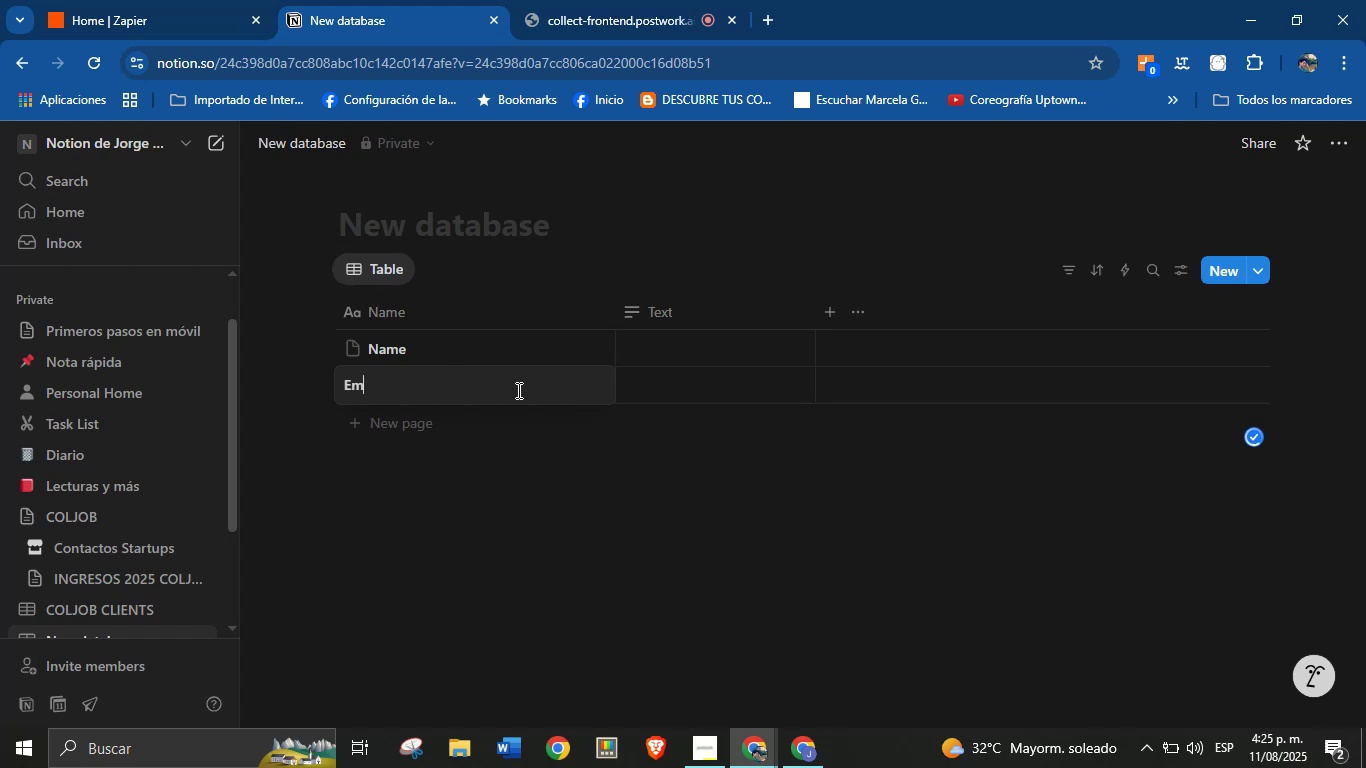 
key(Backspace)
 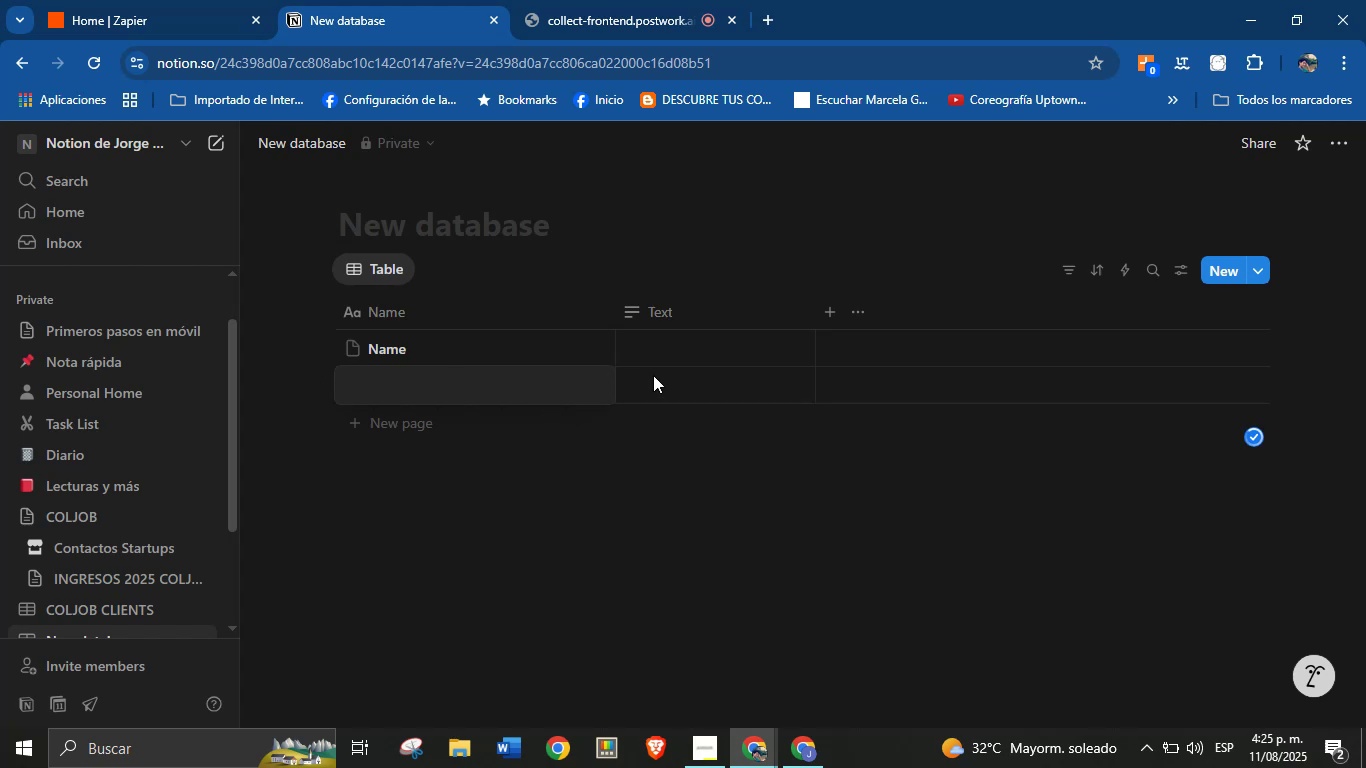 
left_click([682, 465])
 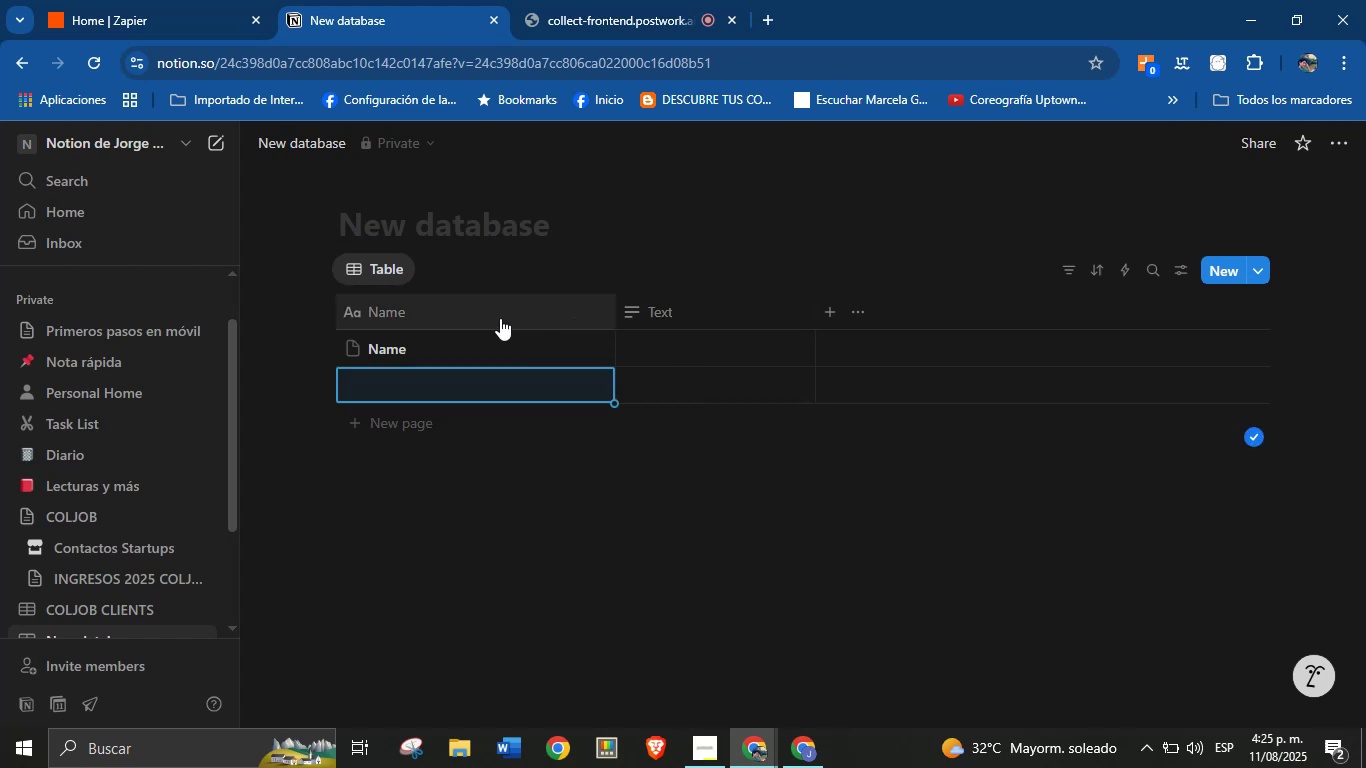 
left_click([677, 306])
 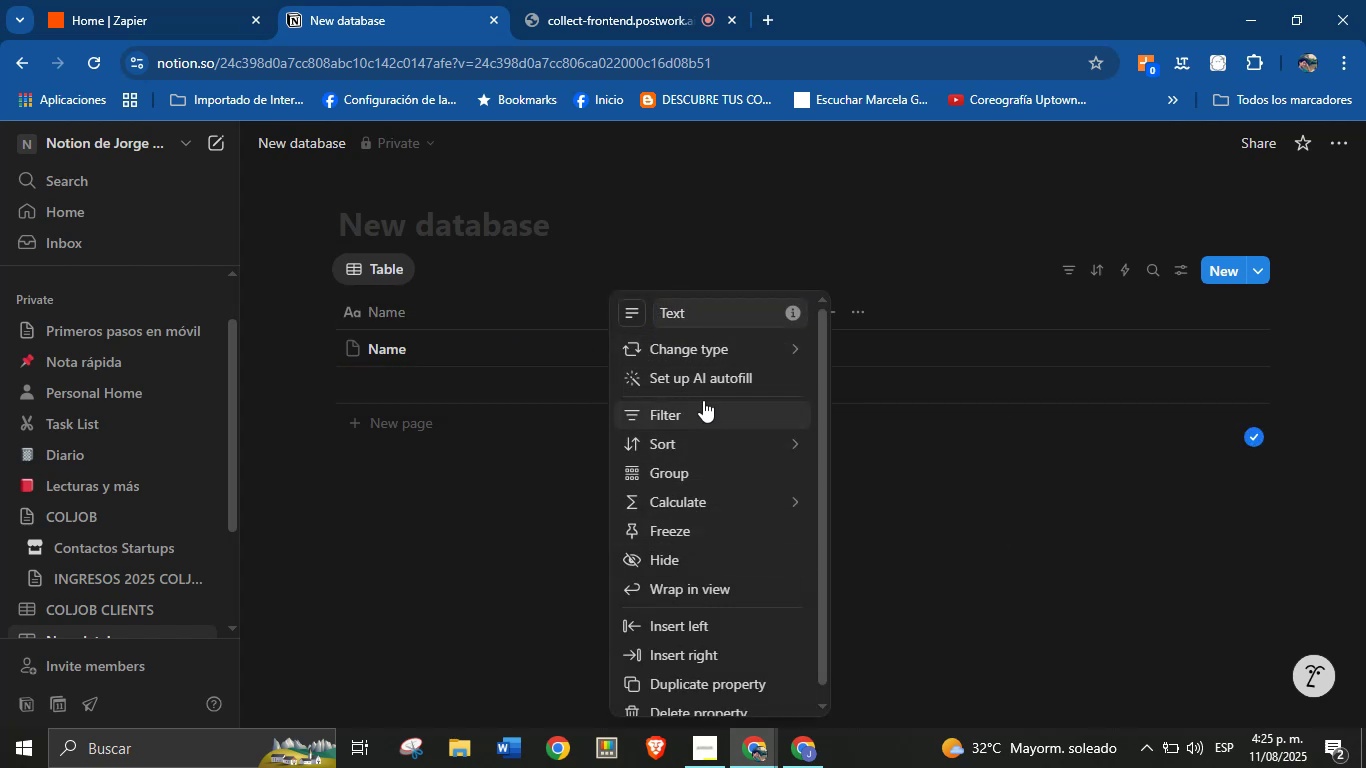 
double_click([706, 306])
 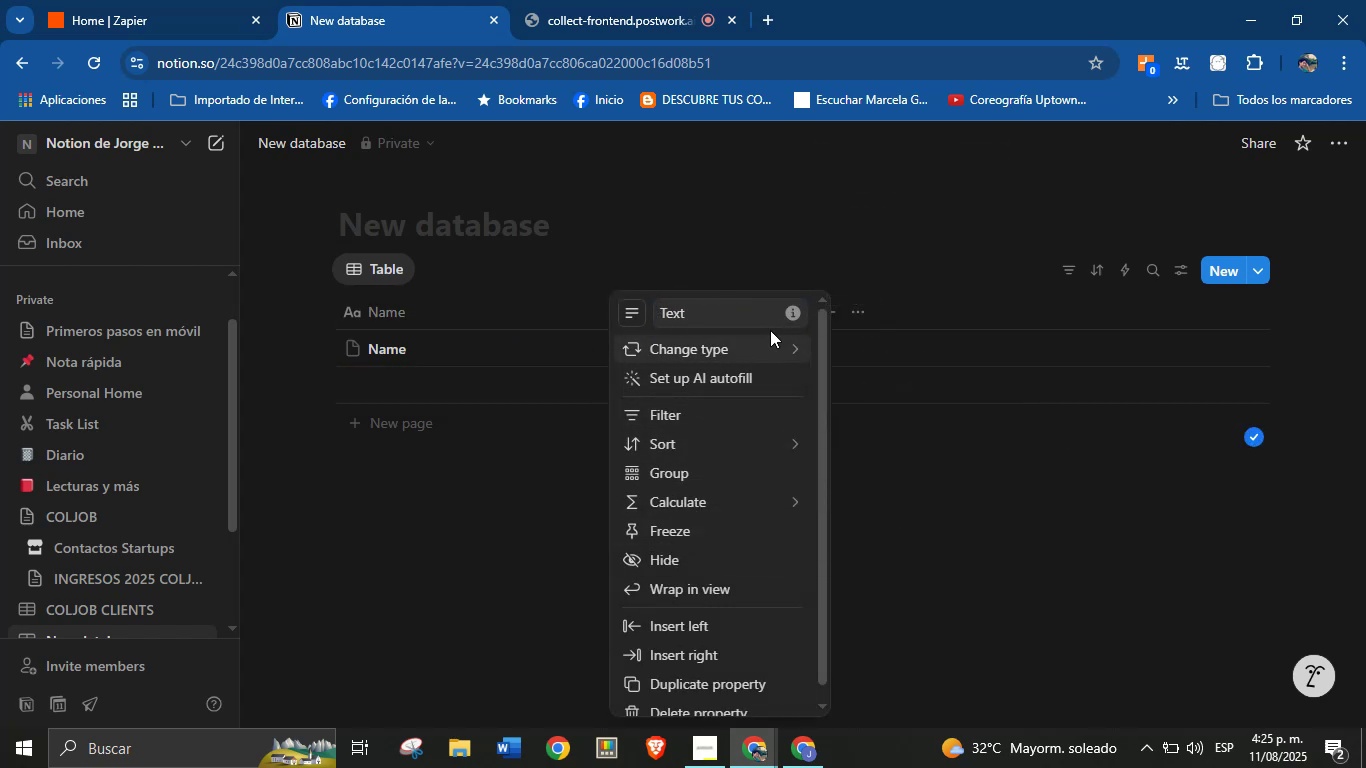 
double_click([750, 319])
 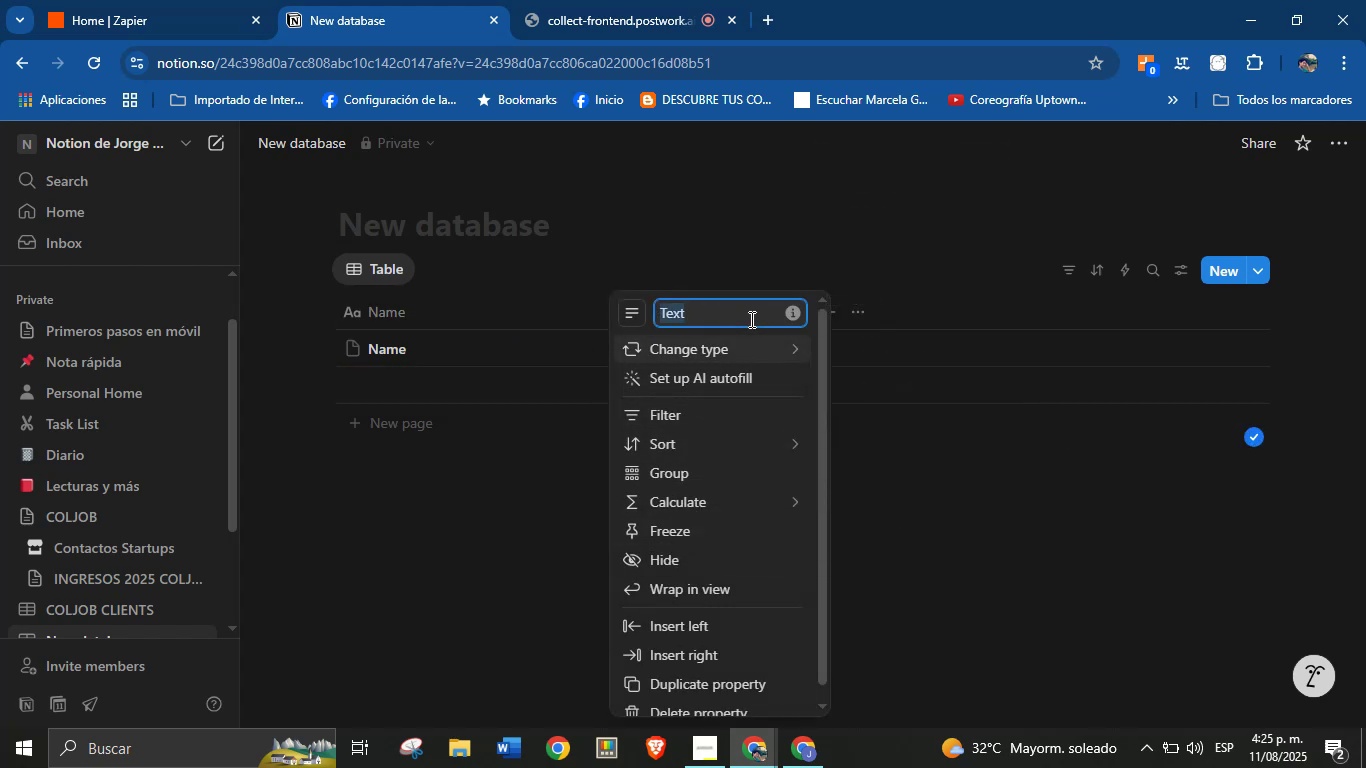 
triple_click([750, 319])
 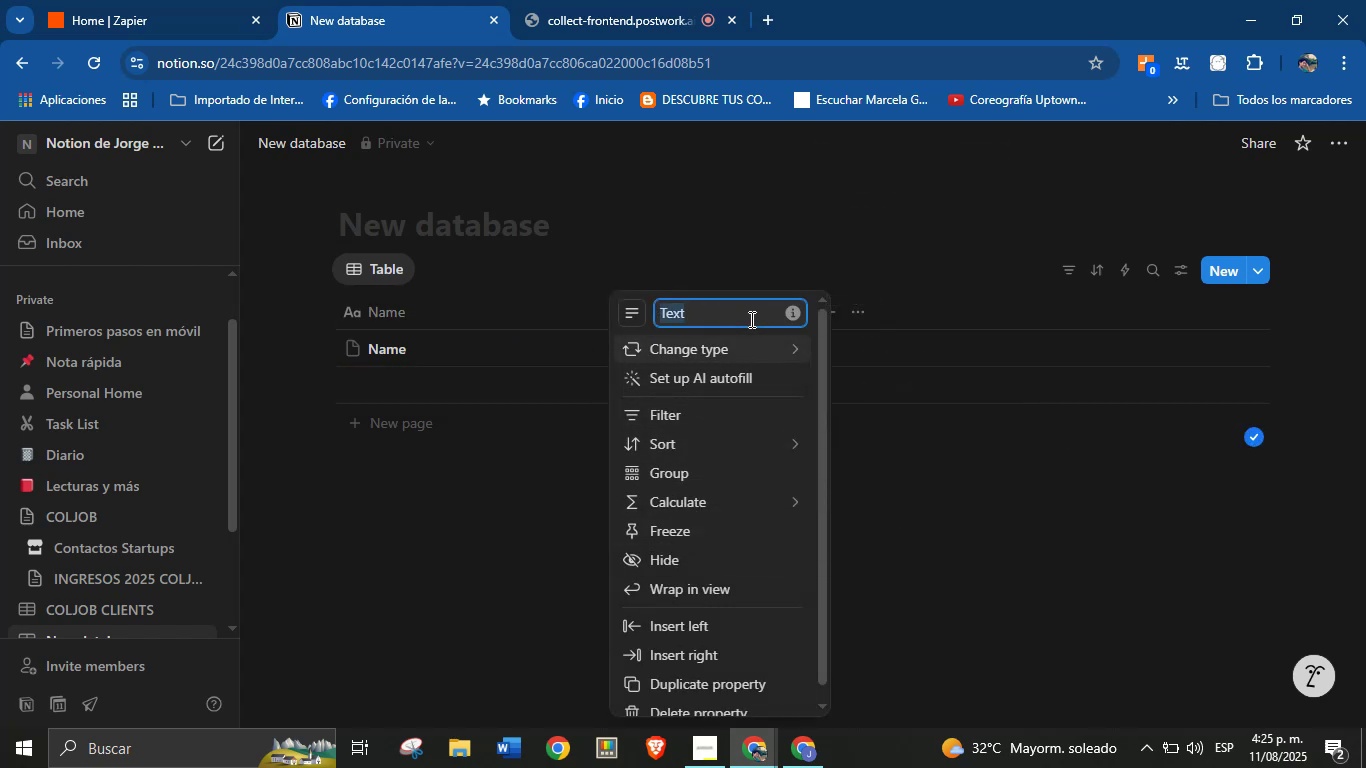 
type(em)
 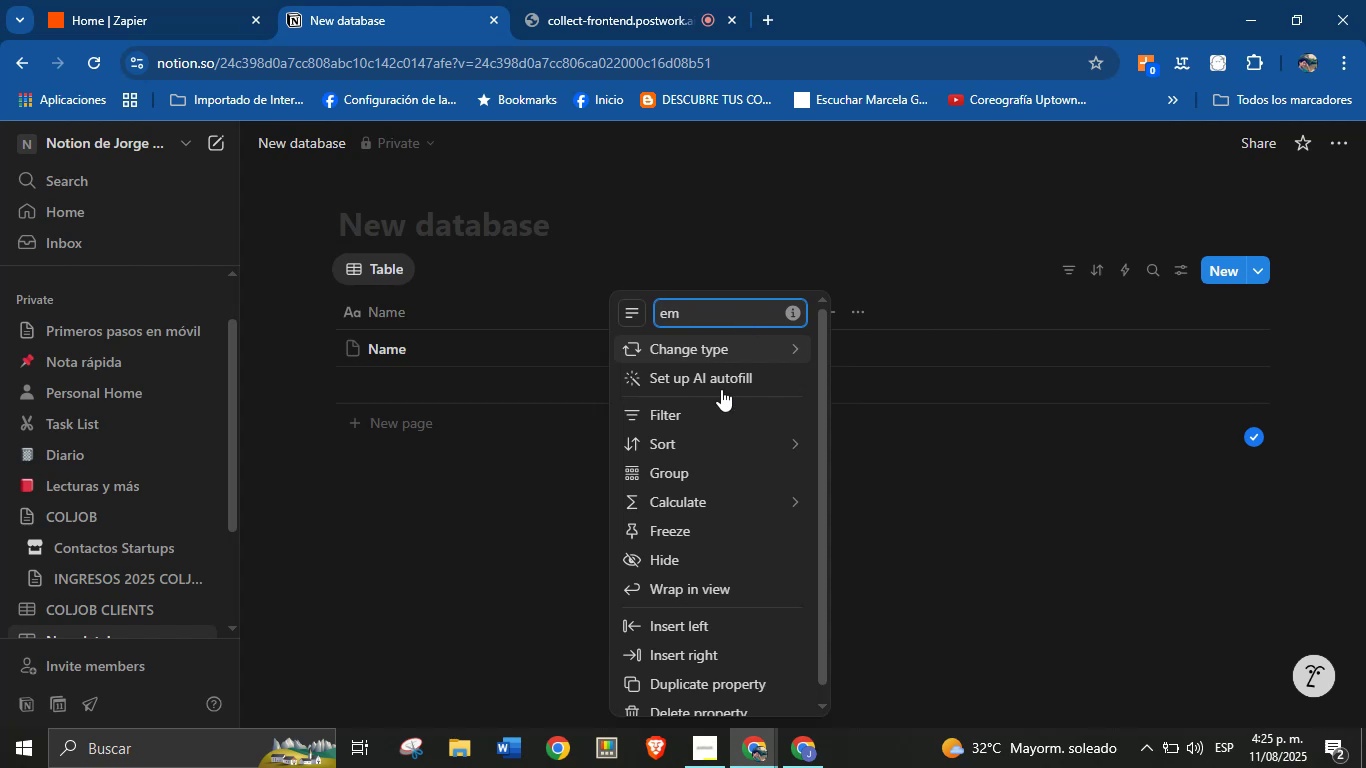 
scroll: coordinate [721, 474], scroll_direction: down, amount: 5.0
 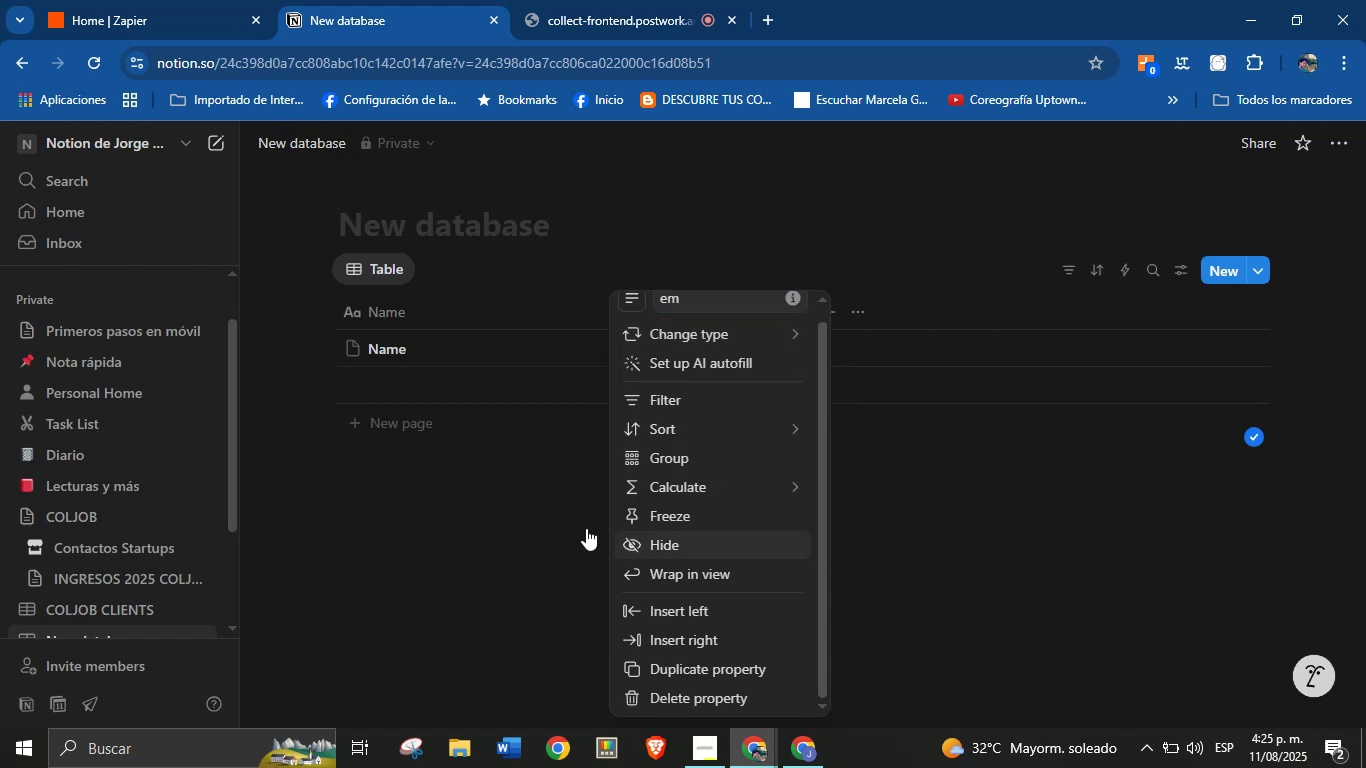 
left_click([549, 532])
 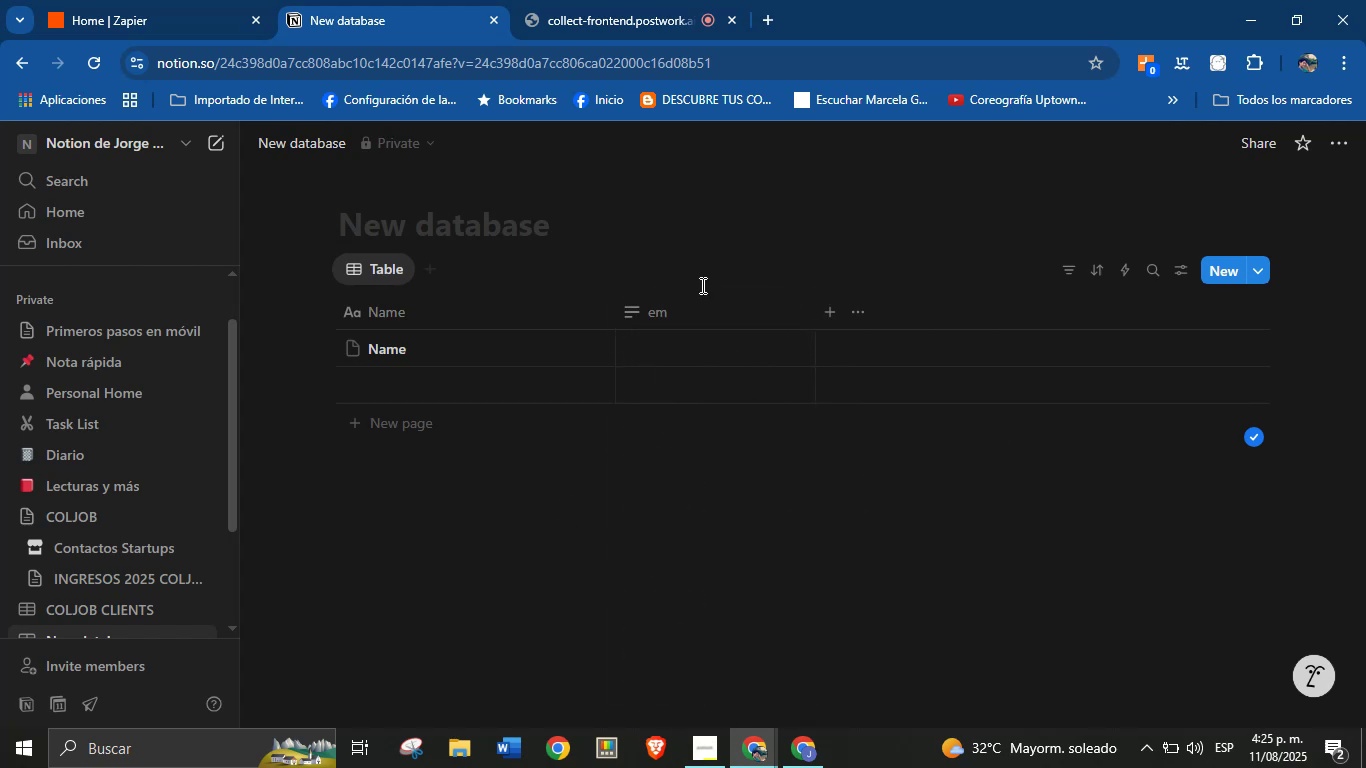 
left_click([684, 316])
 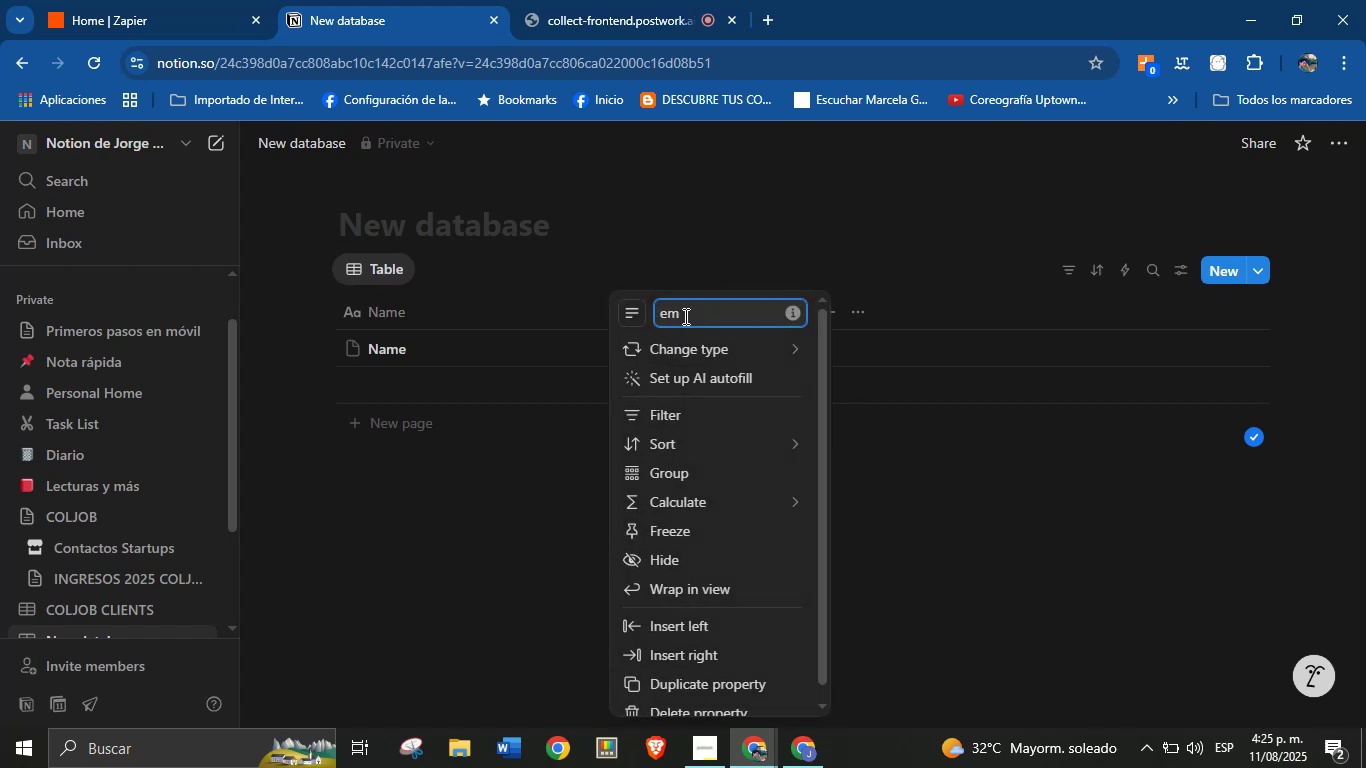 
key(Backspace)
 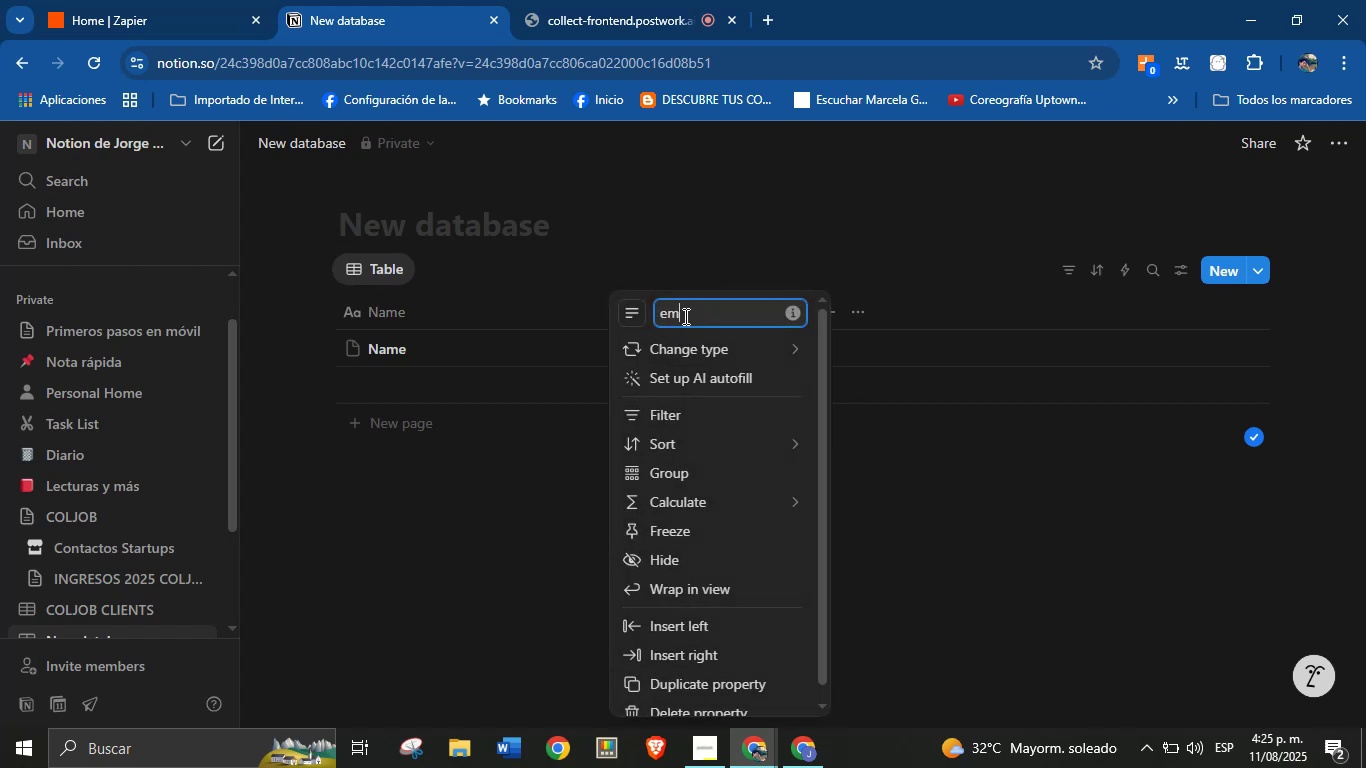 
key(Backspace)
 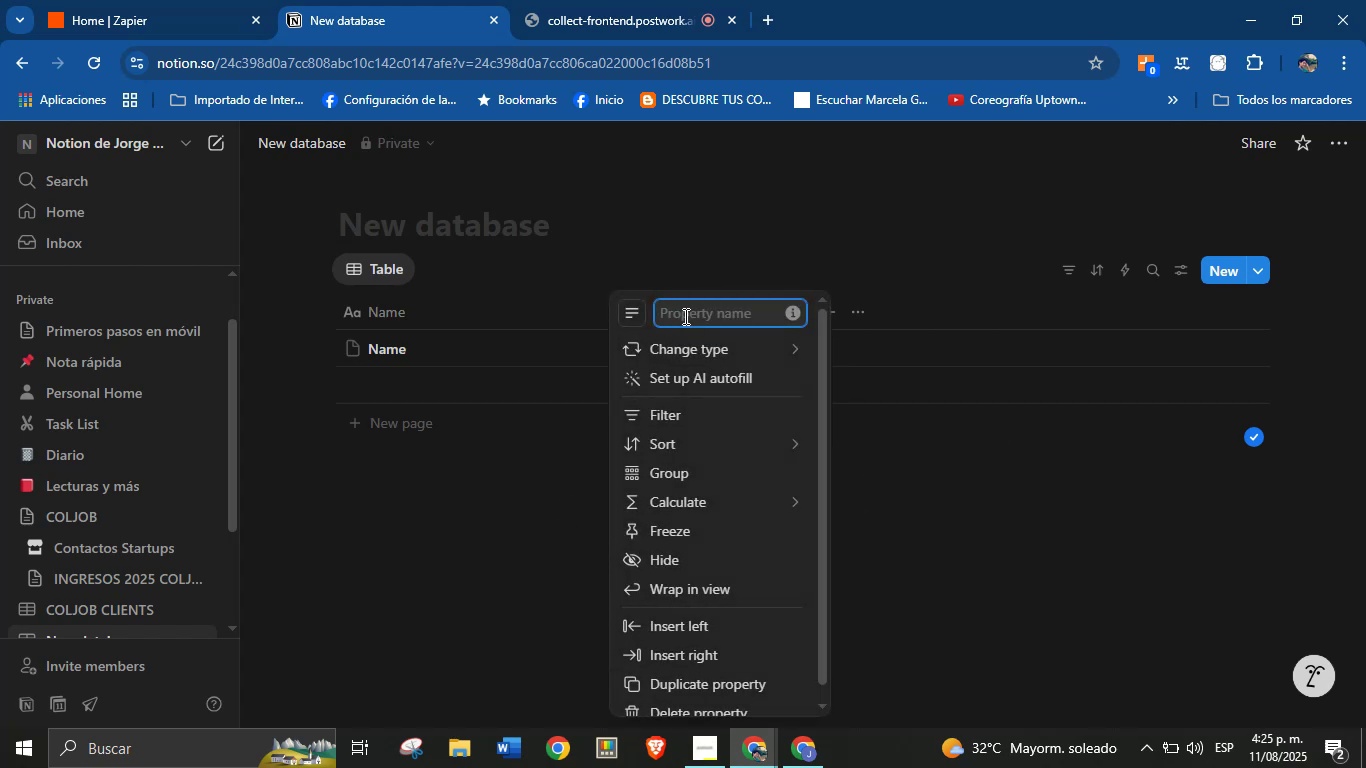 
scroll: coordinate [737, 625], scroll_direction: none, amount: 0.0
 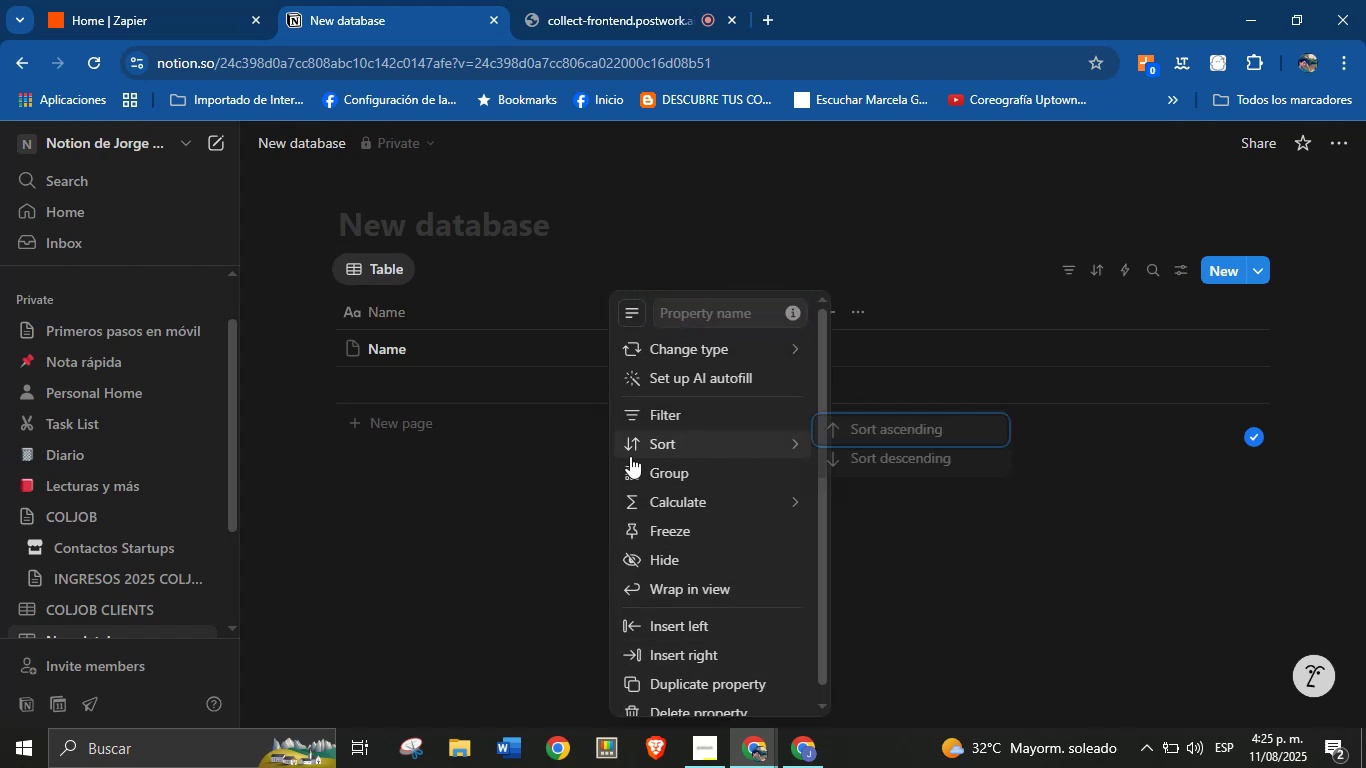 
left_click([584, 490])
 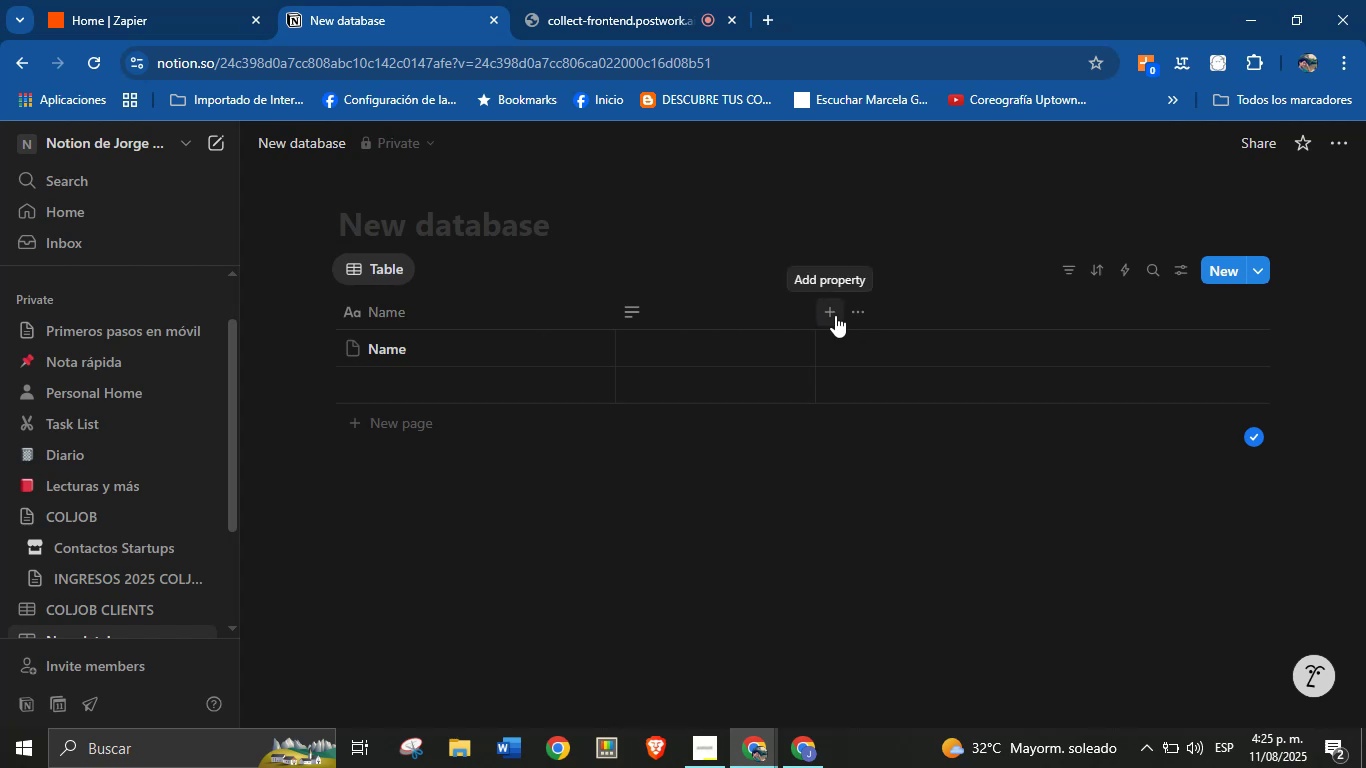 
left_click([835, 315])
 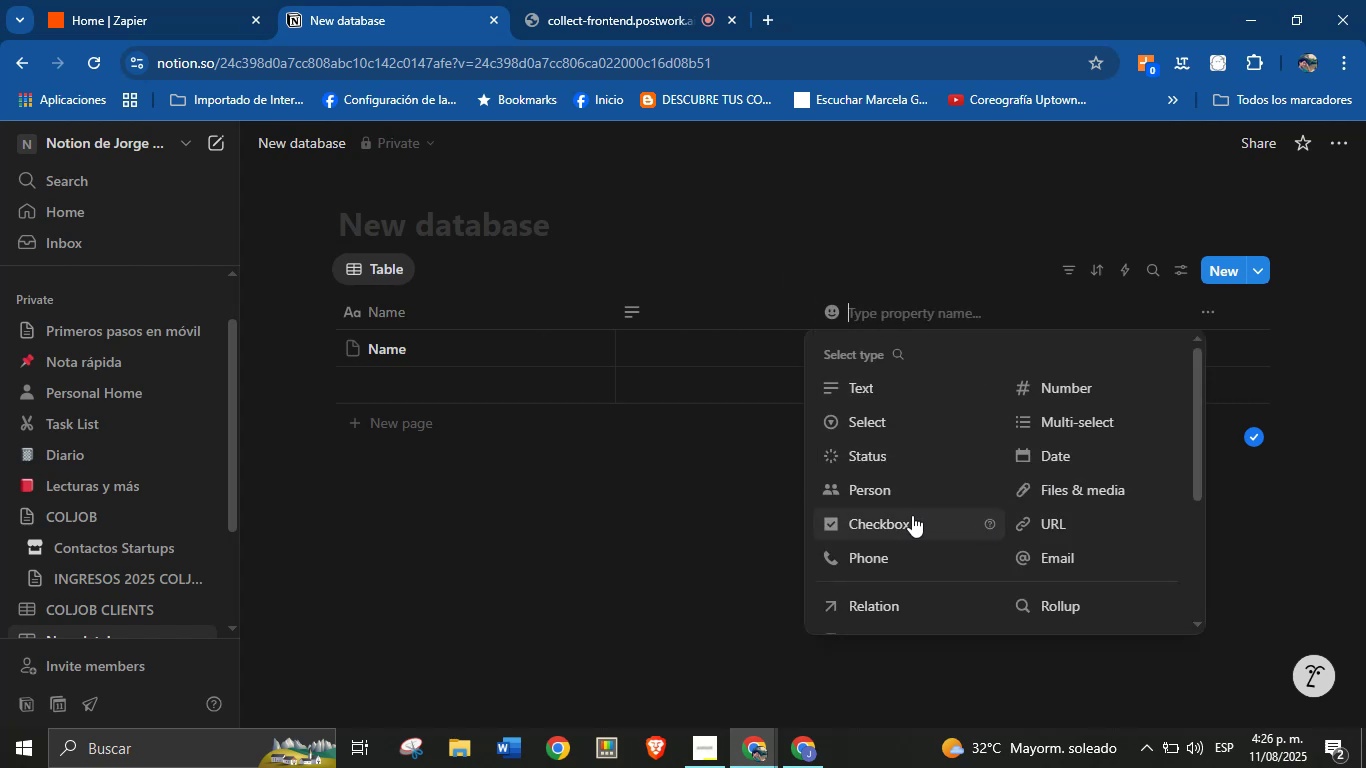 
wait(5.3)
 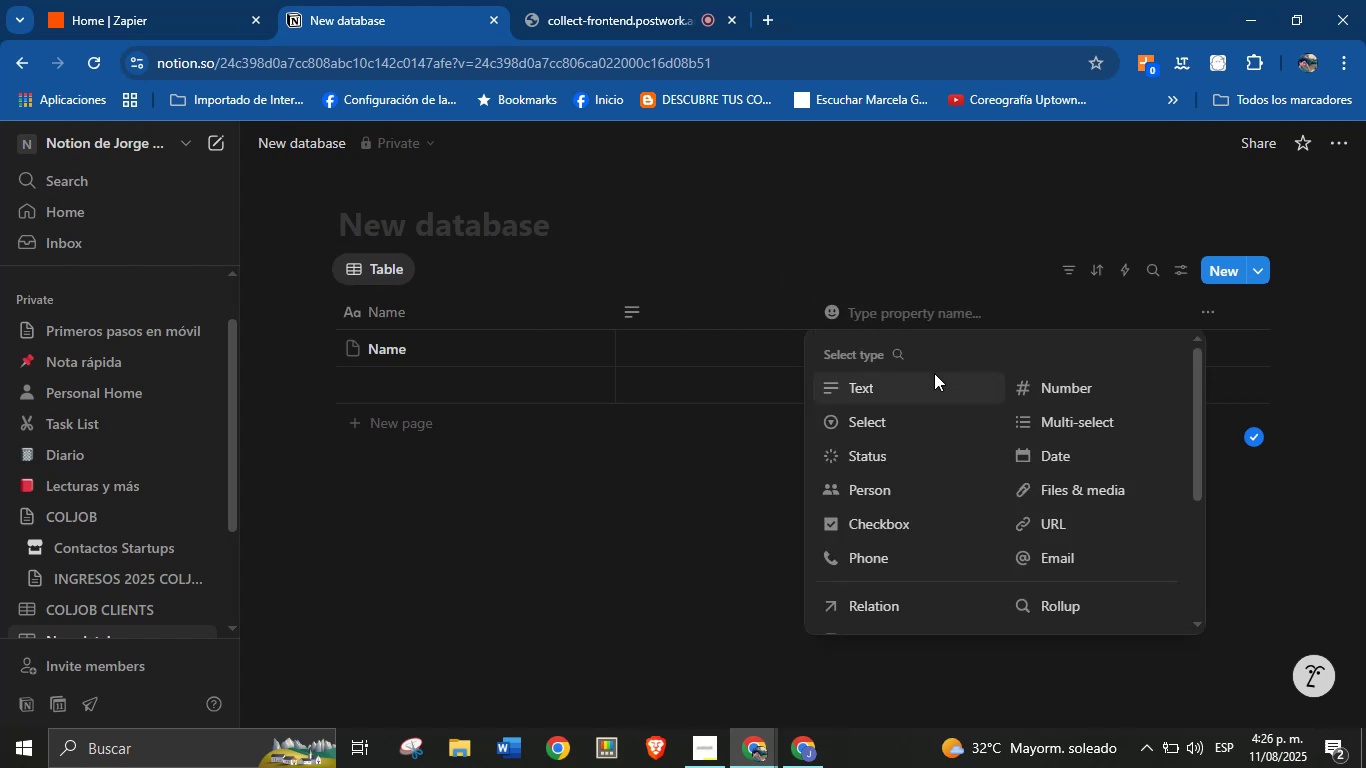 
left_click([1069, 559])
 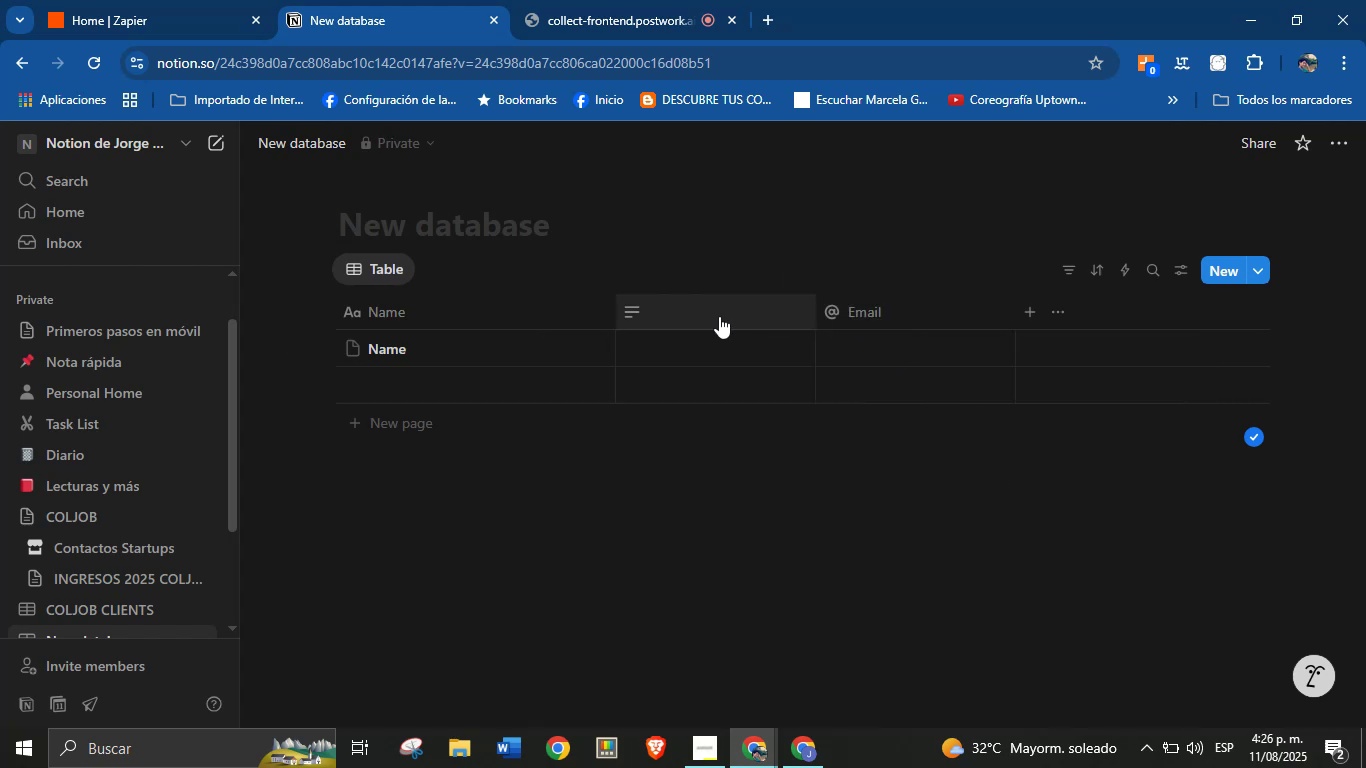 
left_click([629, 314])
 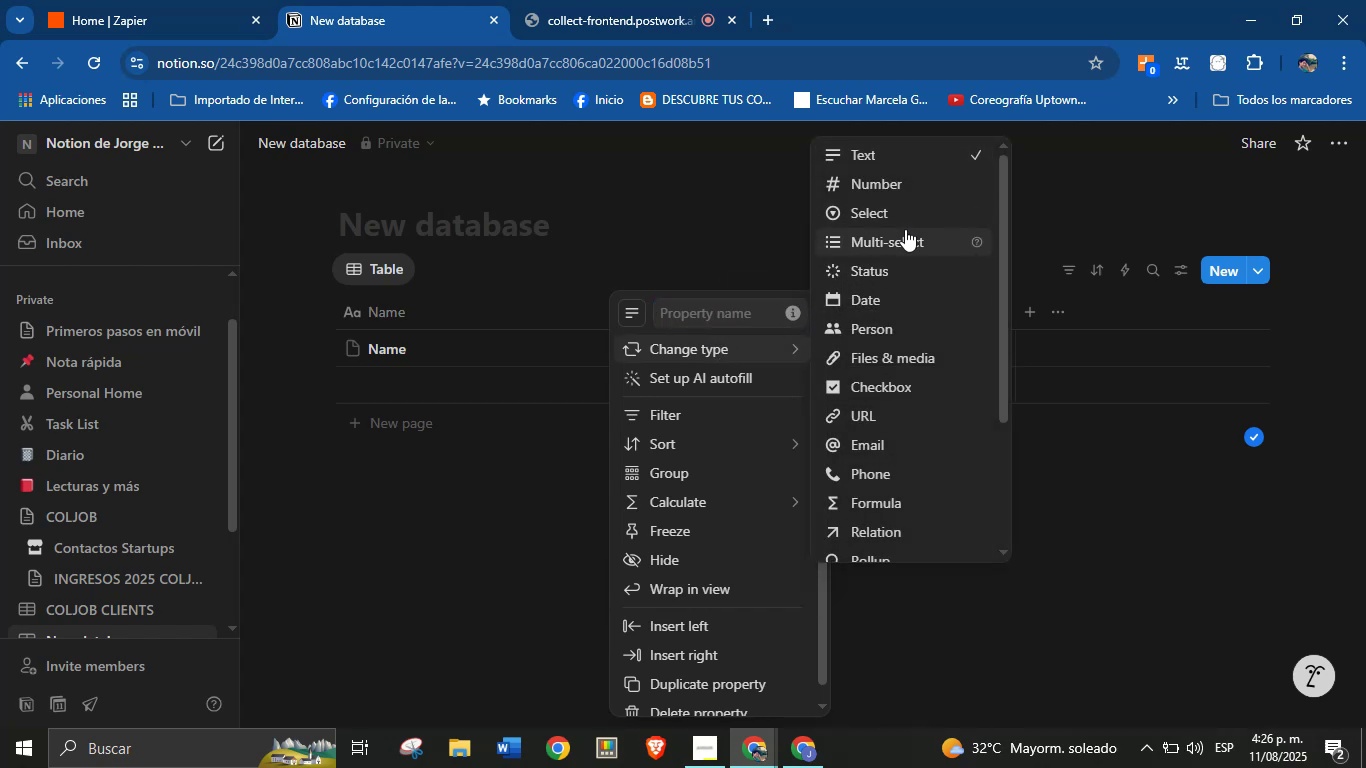 
wait(6.82)
 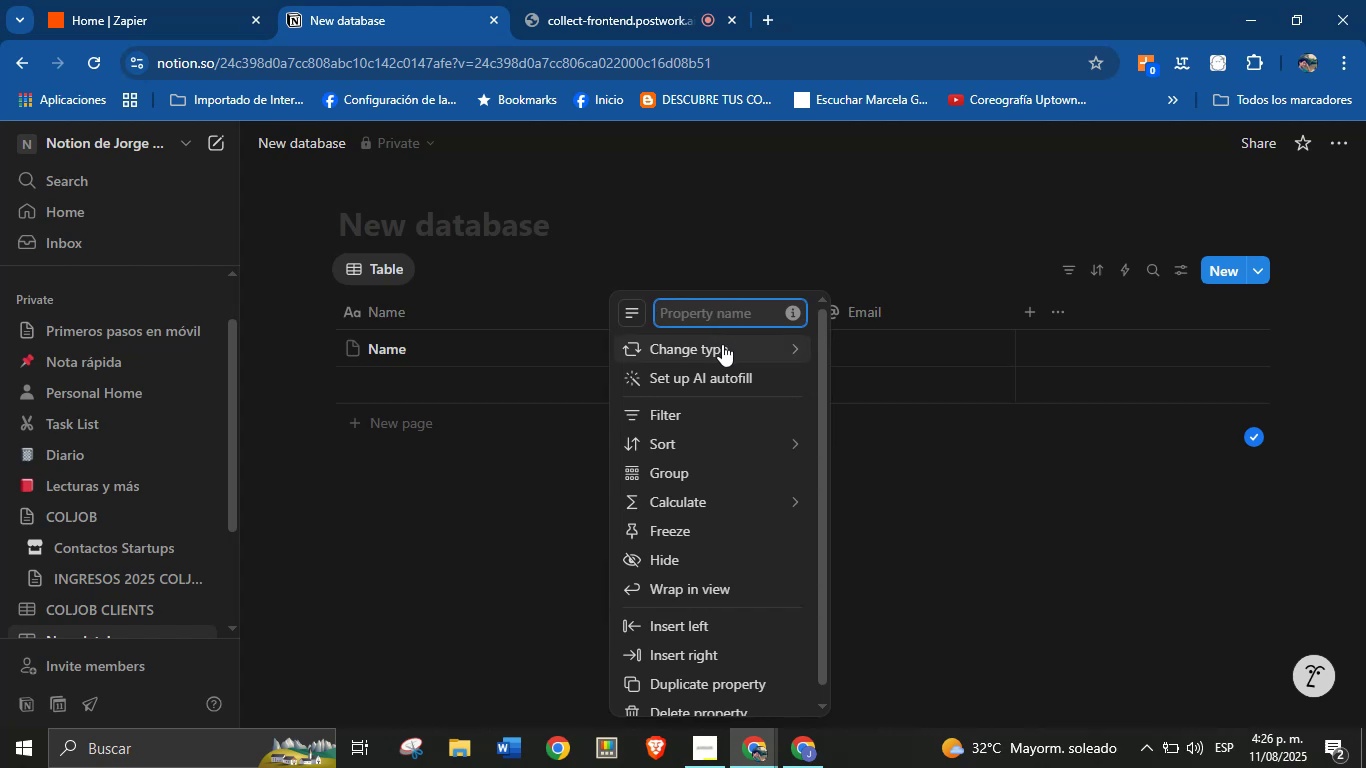 
left_click([906, 467])
 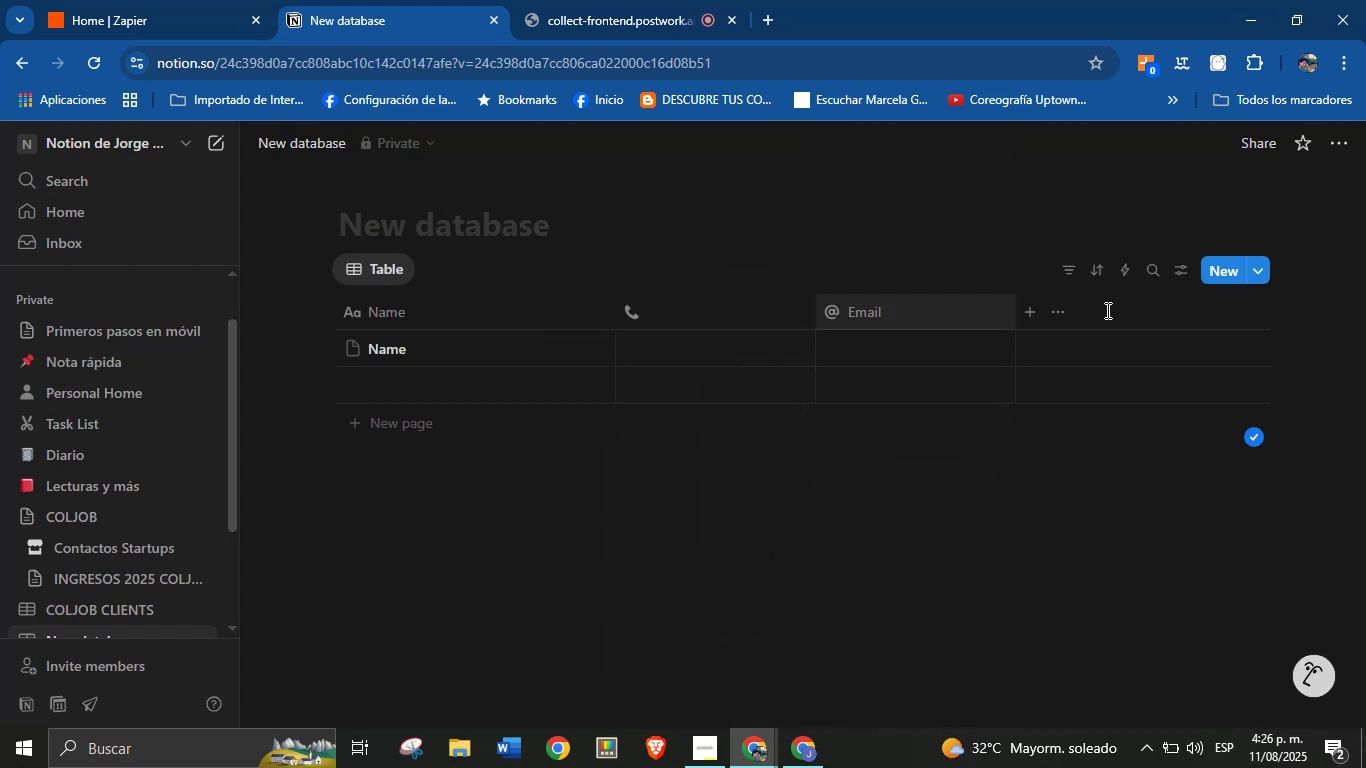 
left_click([1025, 313])
 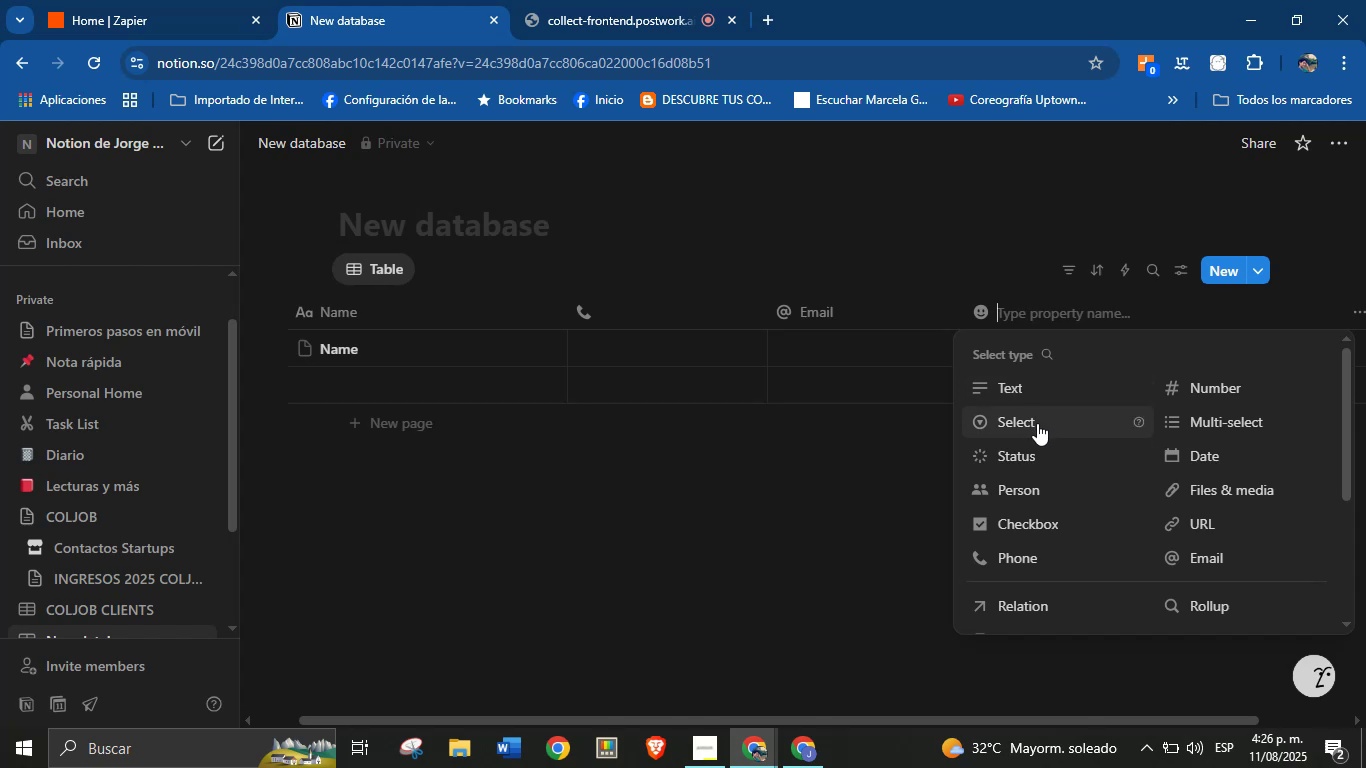 
wait(8.93)
 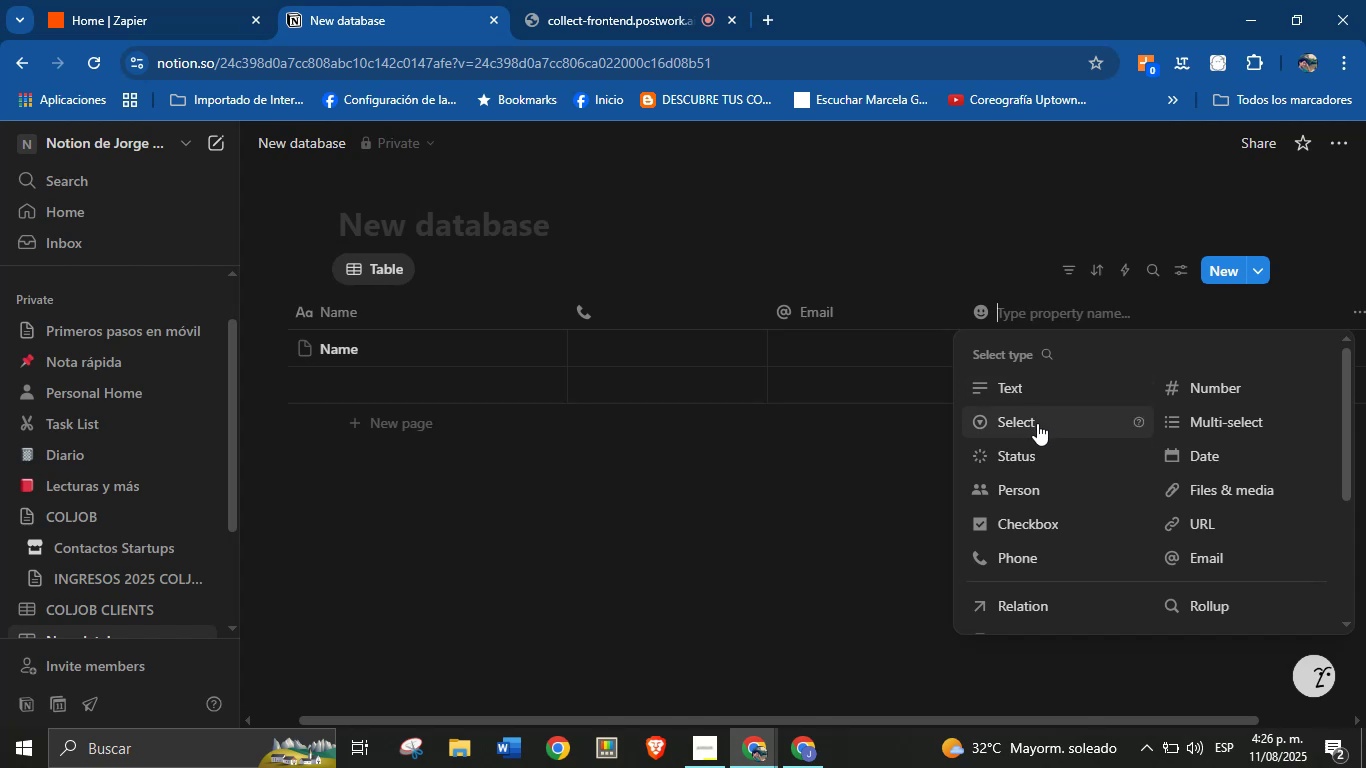 
left_click([1187, 485])
 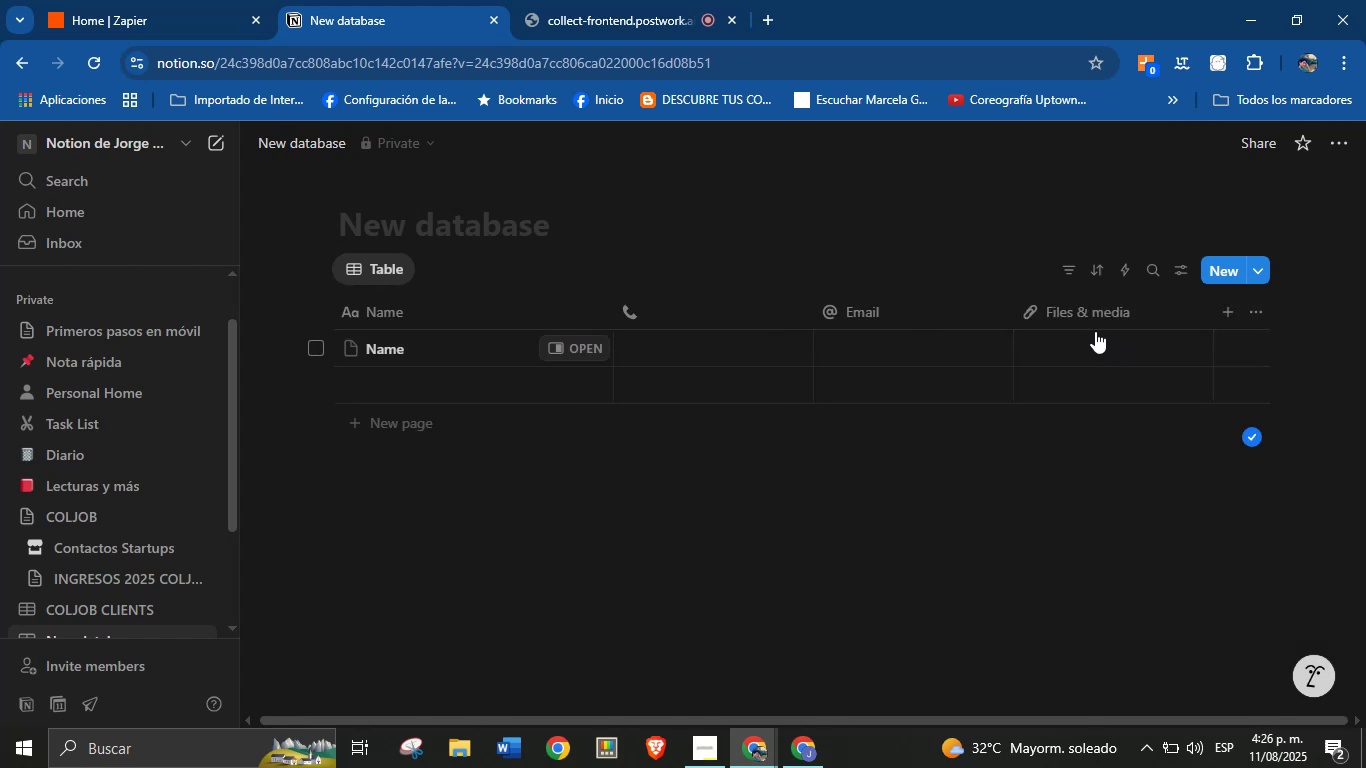 
left_click([1093, 300])
 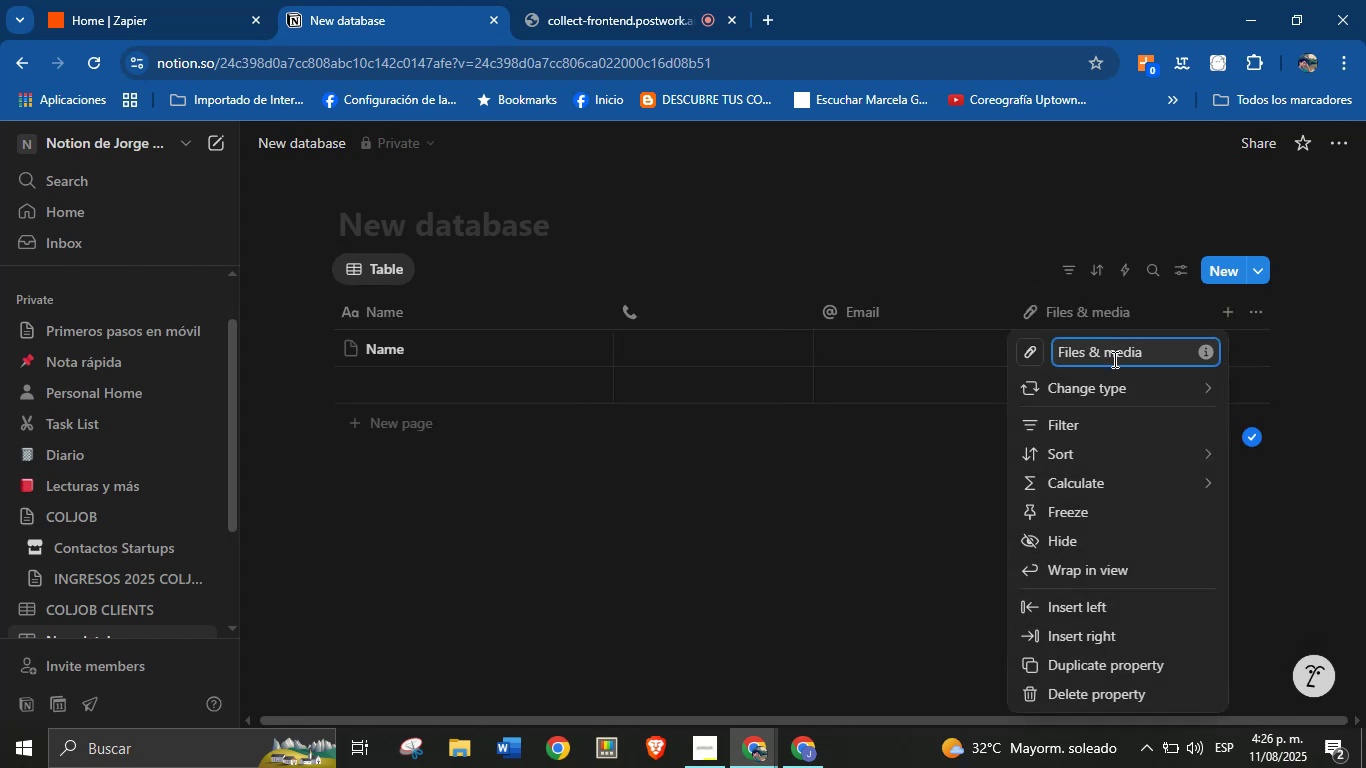 
left_click_drag(start_coordinate=[1157, 357], to_coordinate=[1058, 358])
 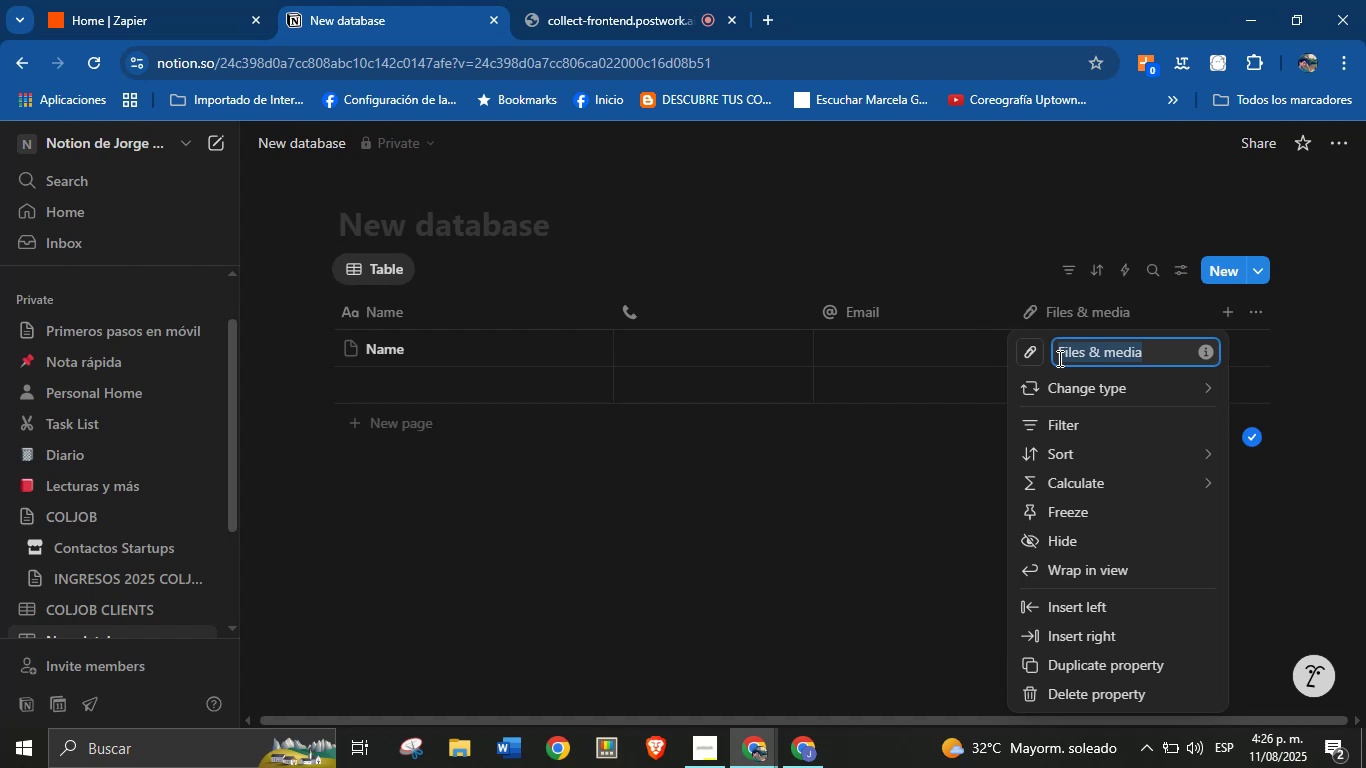 
type(Resume)
 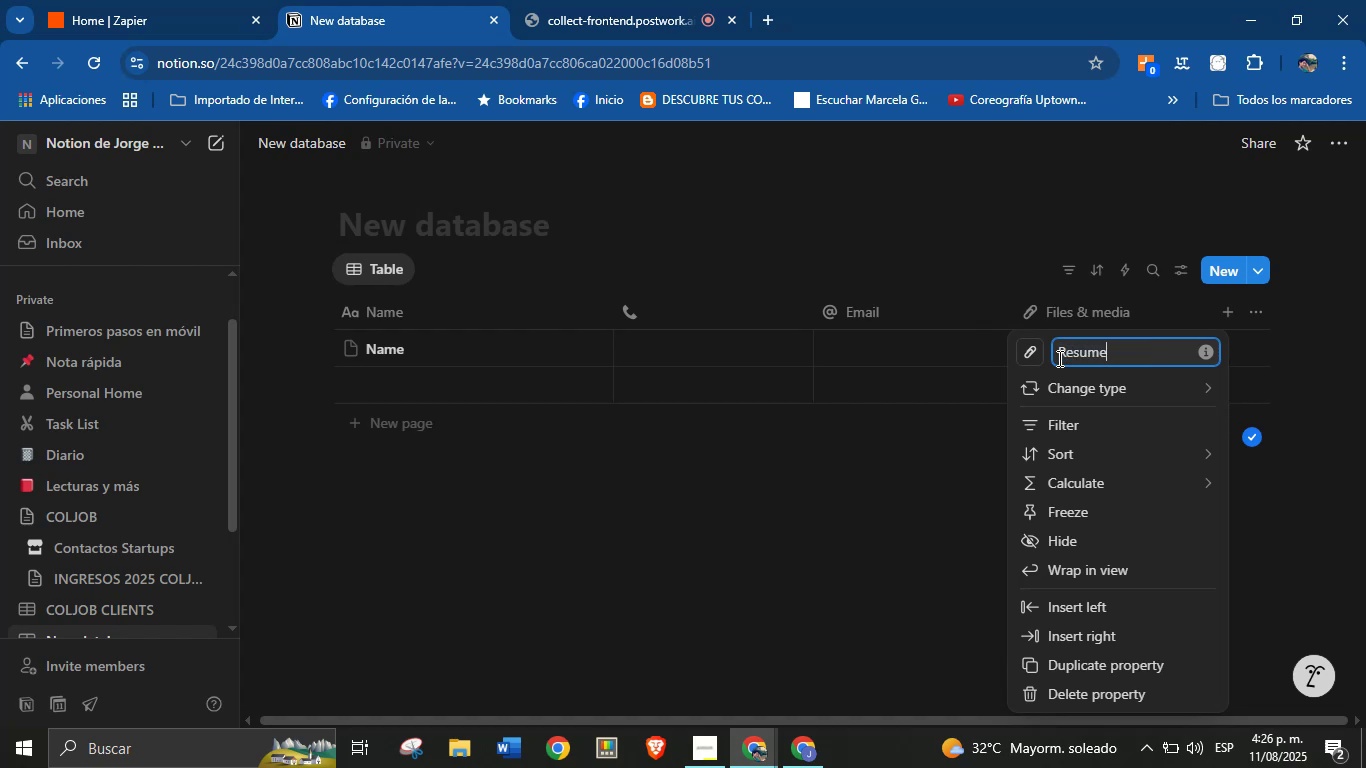 
key(Enter)
 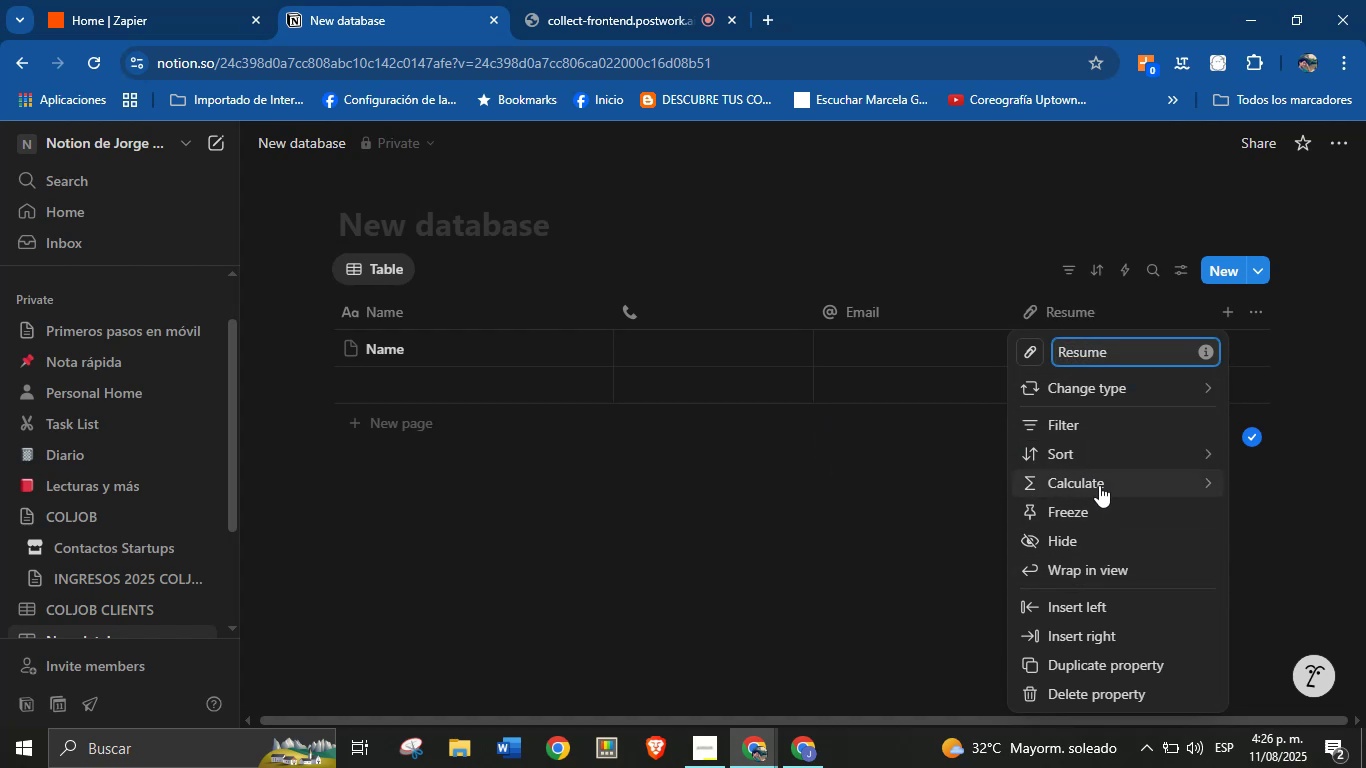 
left_click([938, 555])
 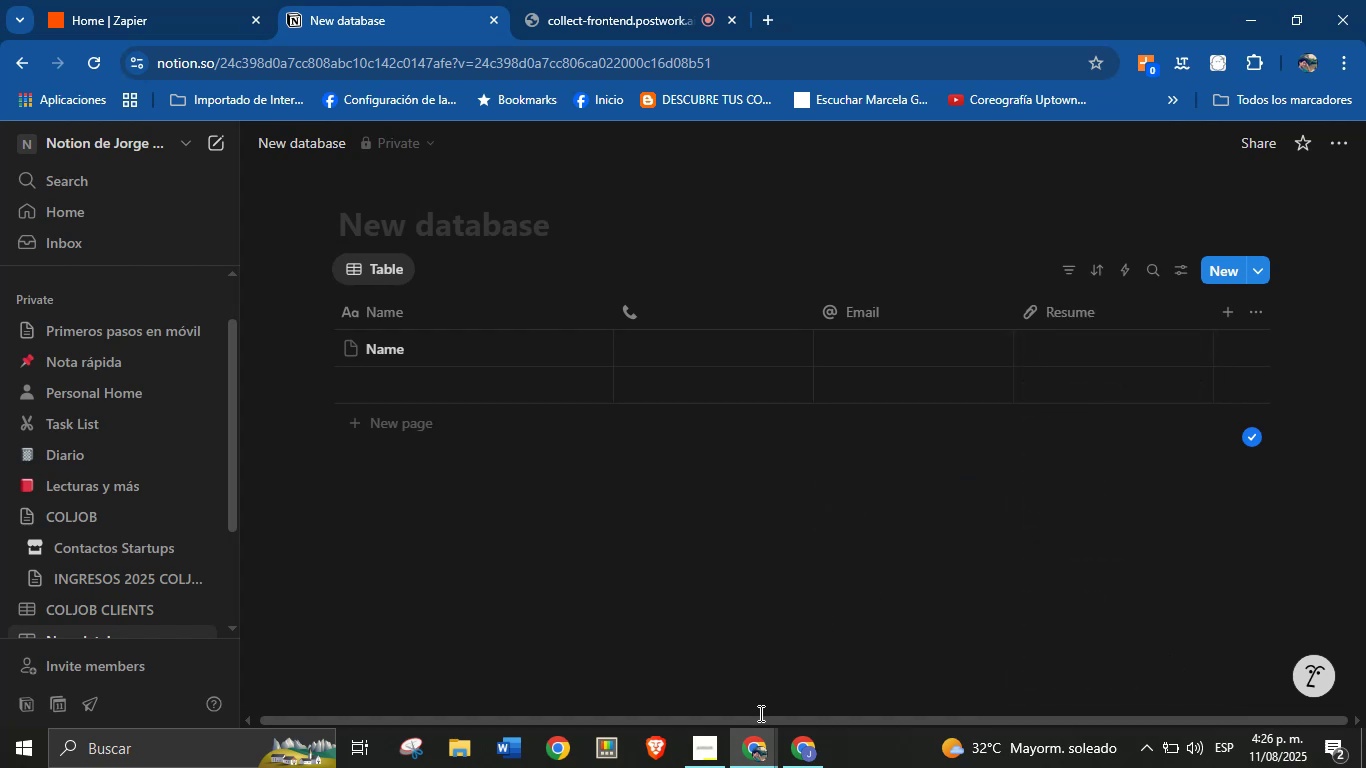 
left_click_drag(start_coordinate=[775, 716], to_coordinate=[802, 714])
 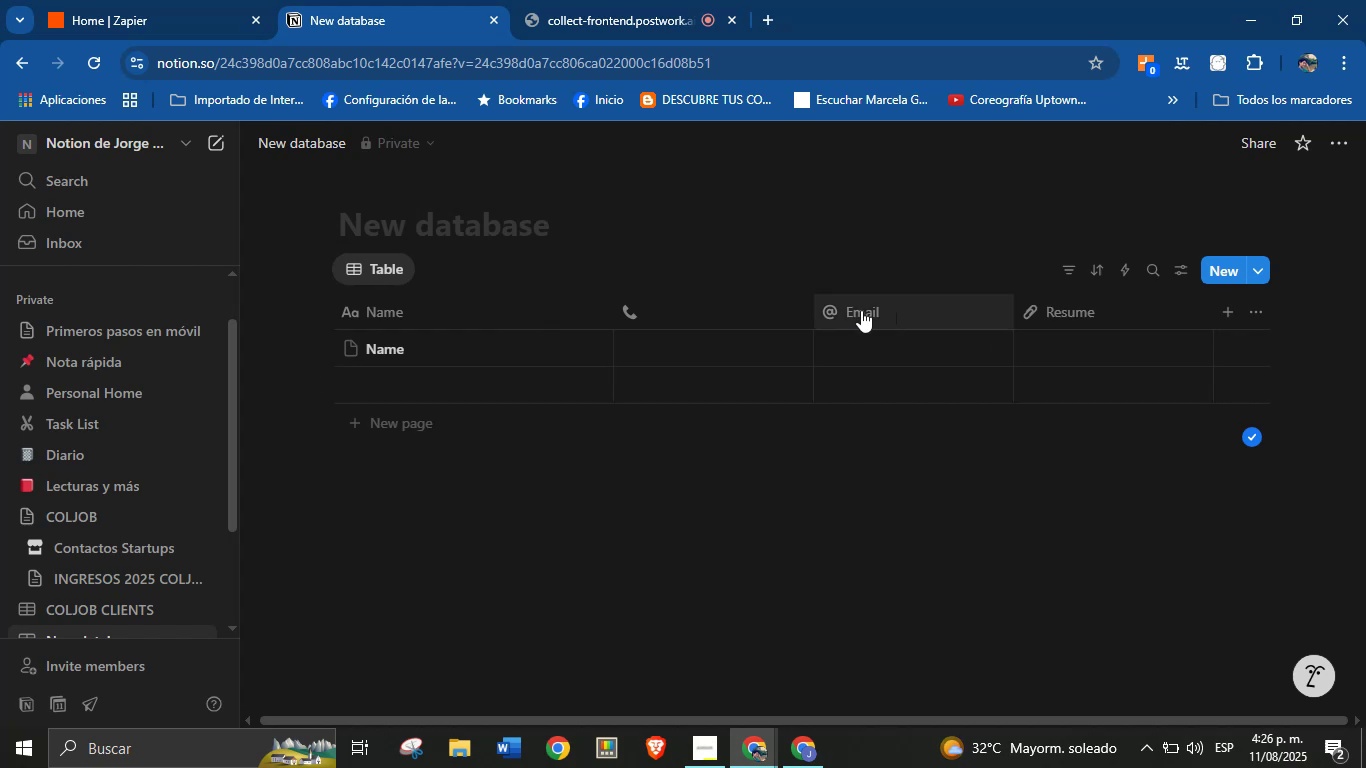 
left_click([729, 309])
 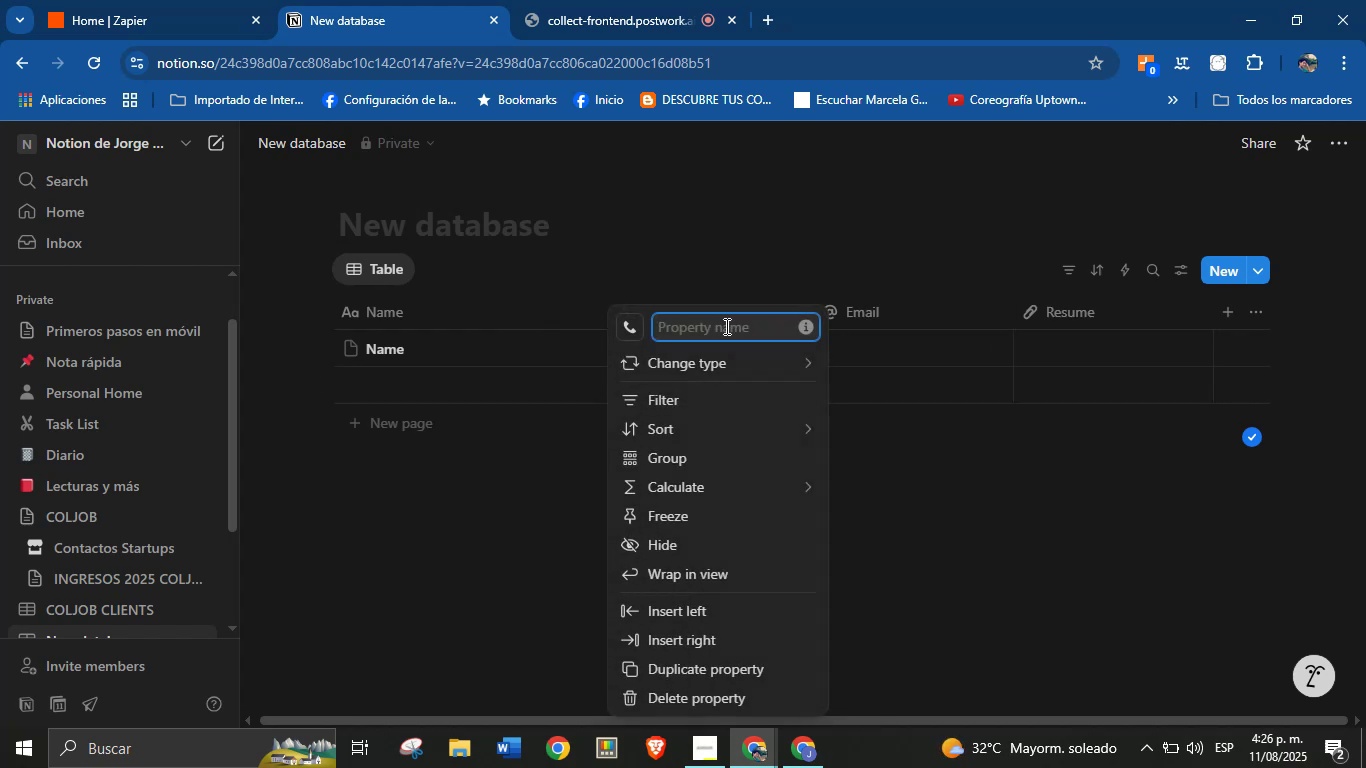 
type(Phone)
 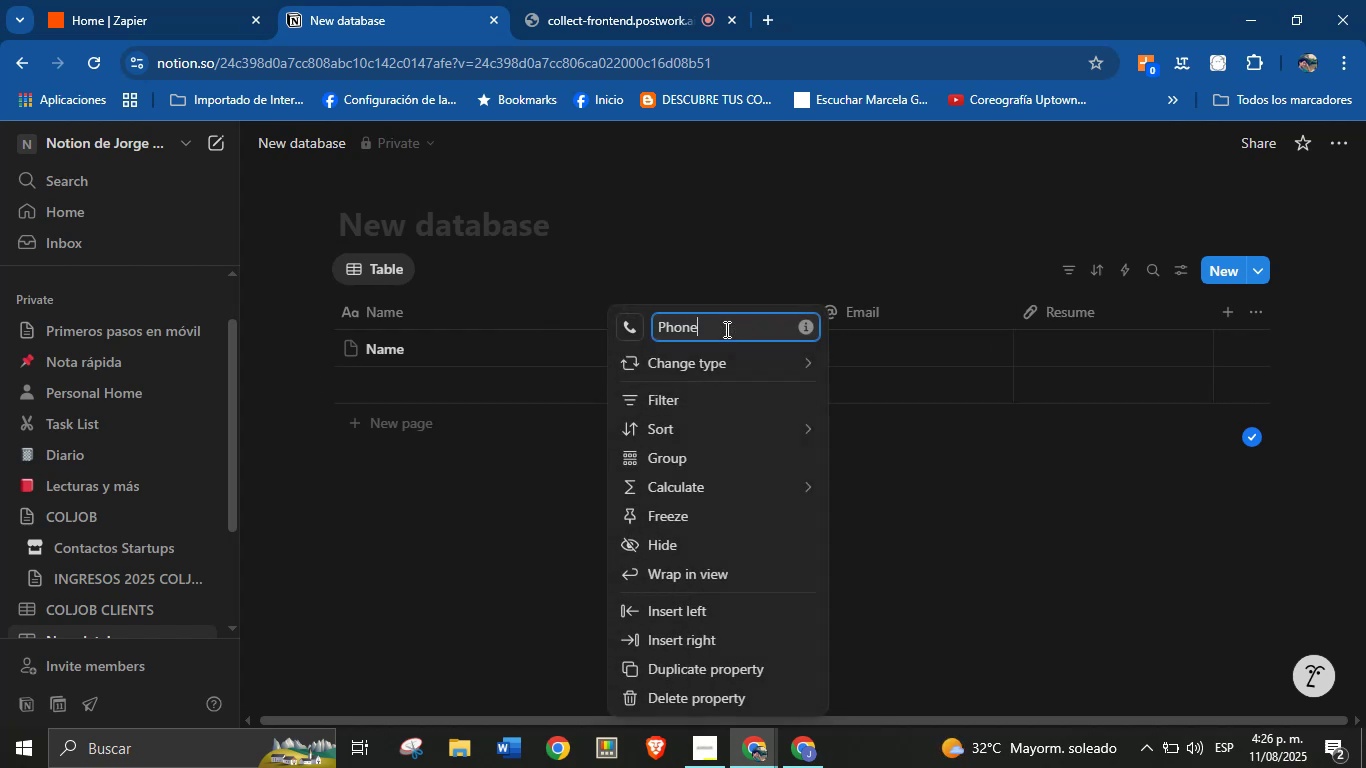 
key(Enter)
 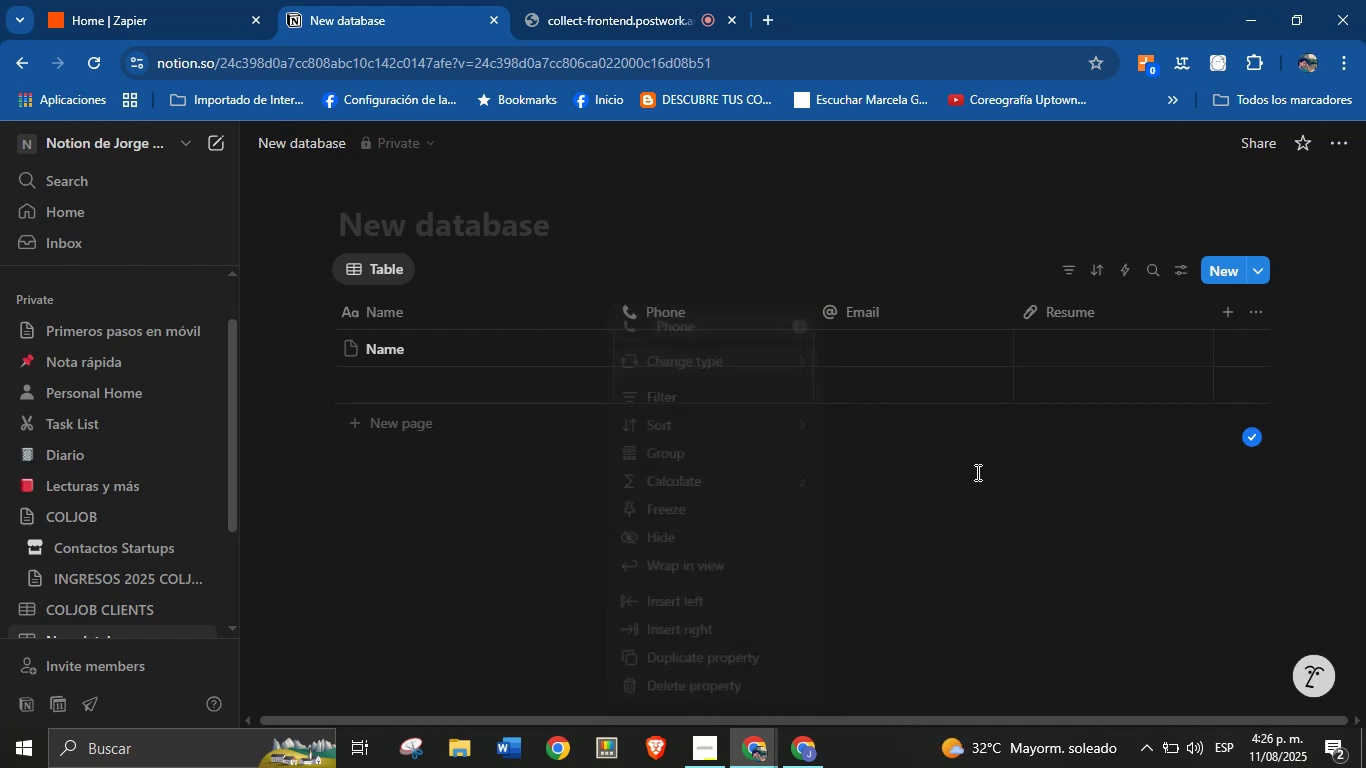 
left_click_drag(start_coordinate=[897, 308], to_coordinate=[668, 314])
 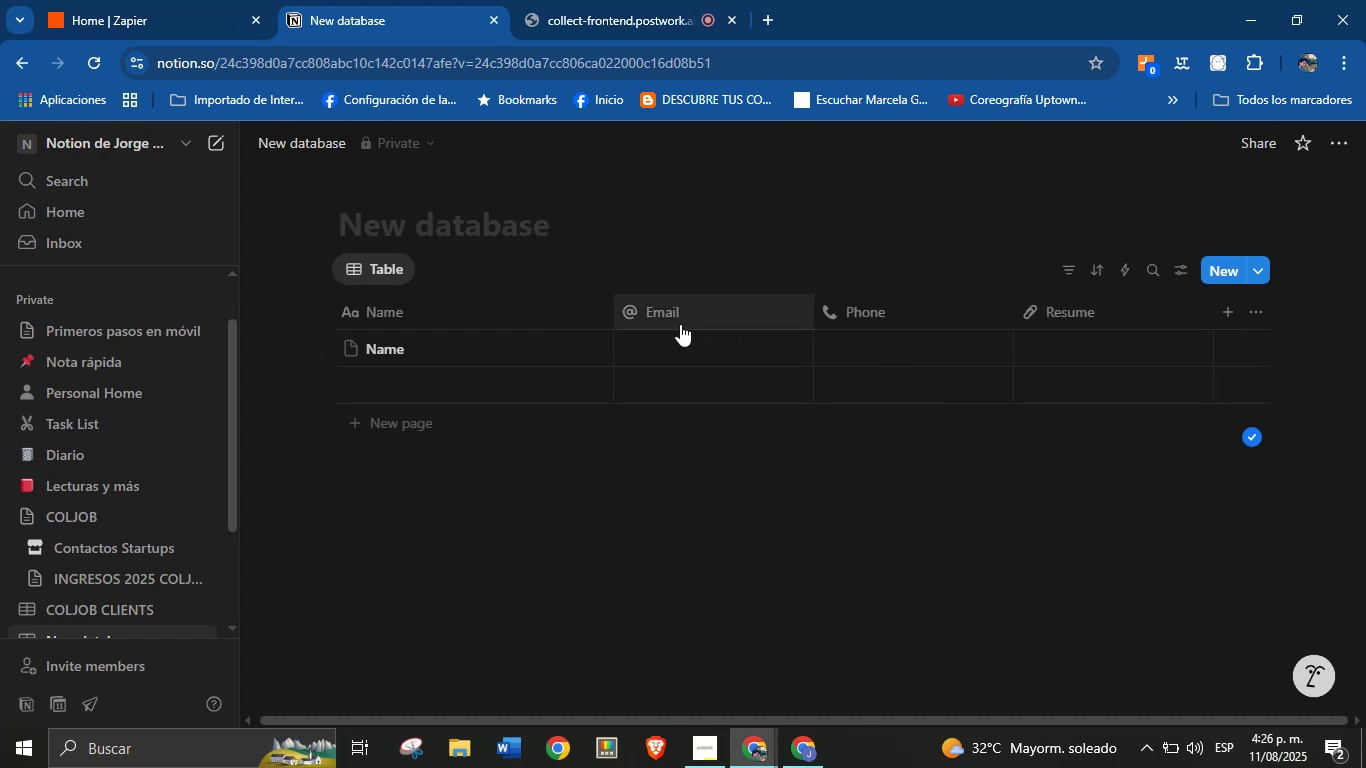 
wait(11.28)
 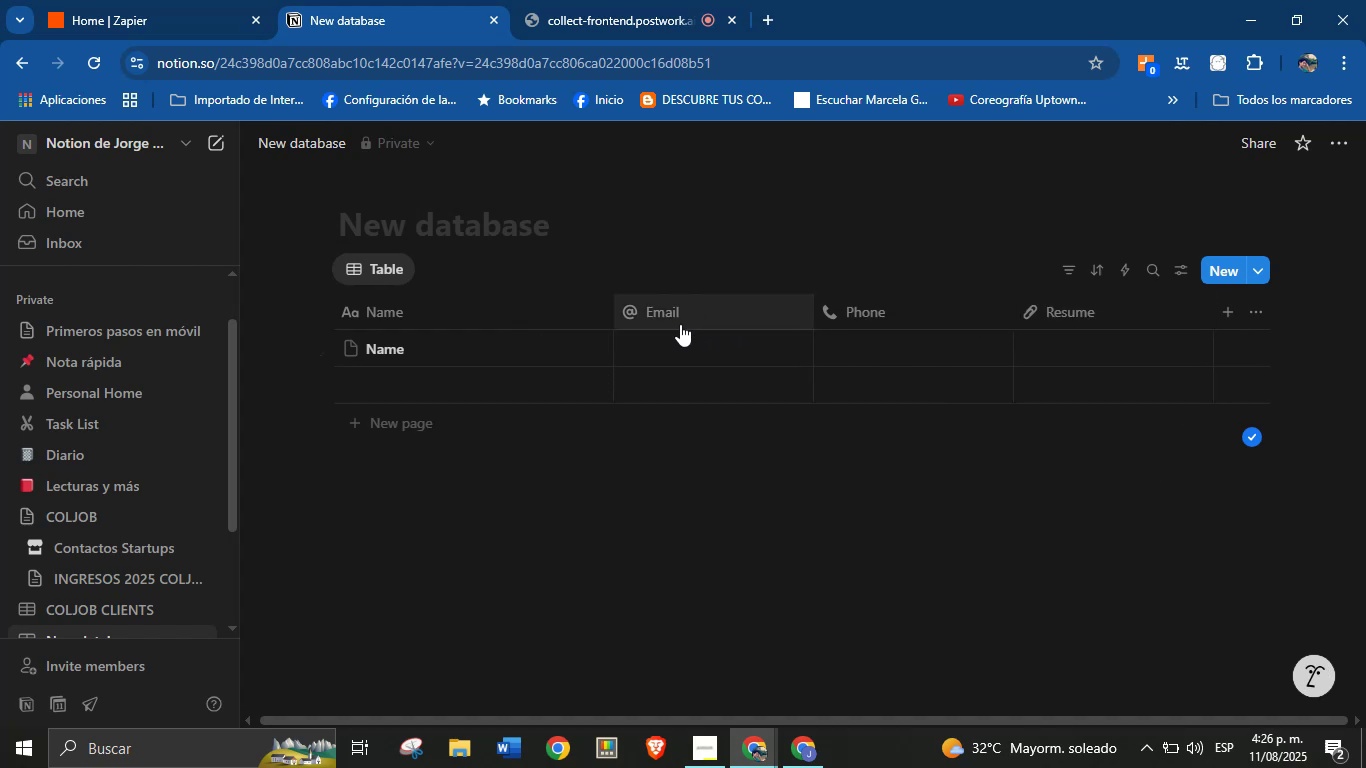 
left_click_drag(start_coordinate=[1011, 719], to_coordinate=[1088, 722])
 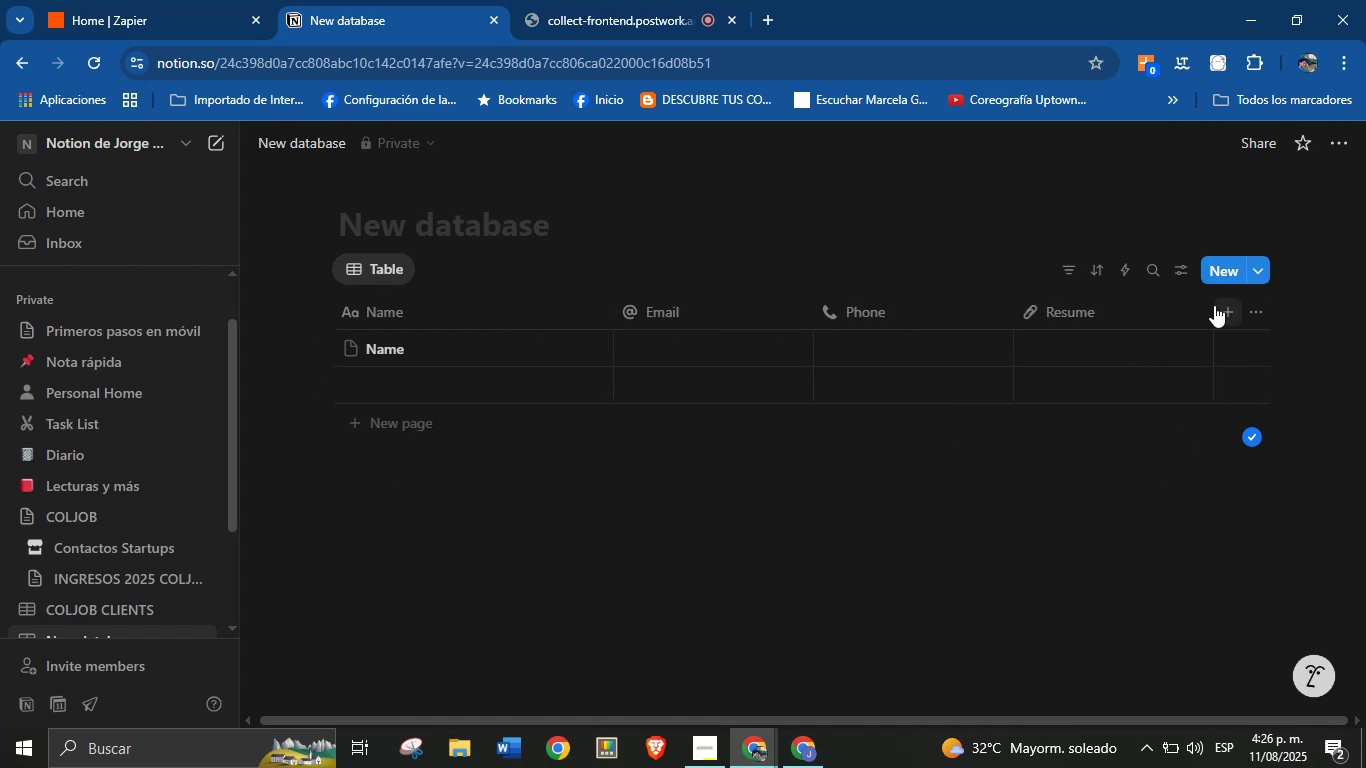 
left_click([1234, 315])
 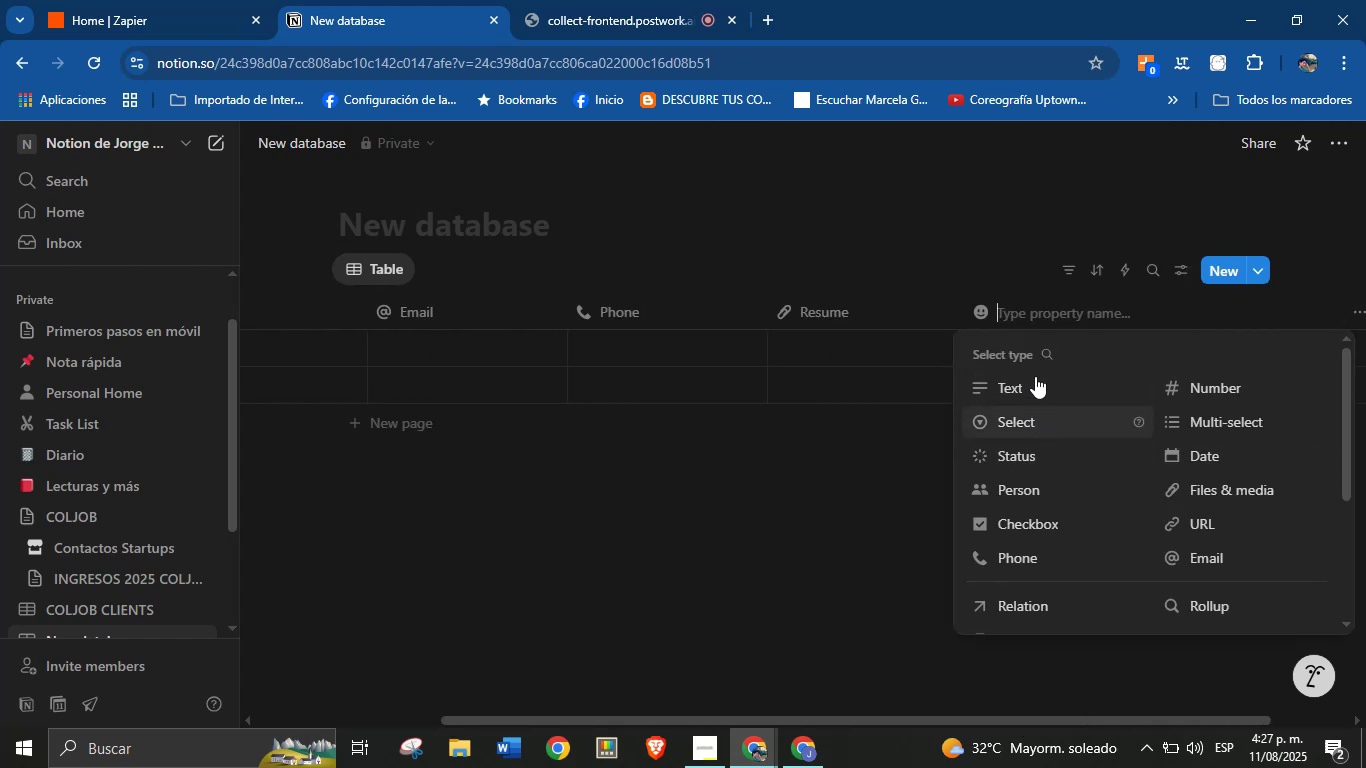 
wait(7.1)
 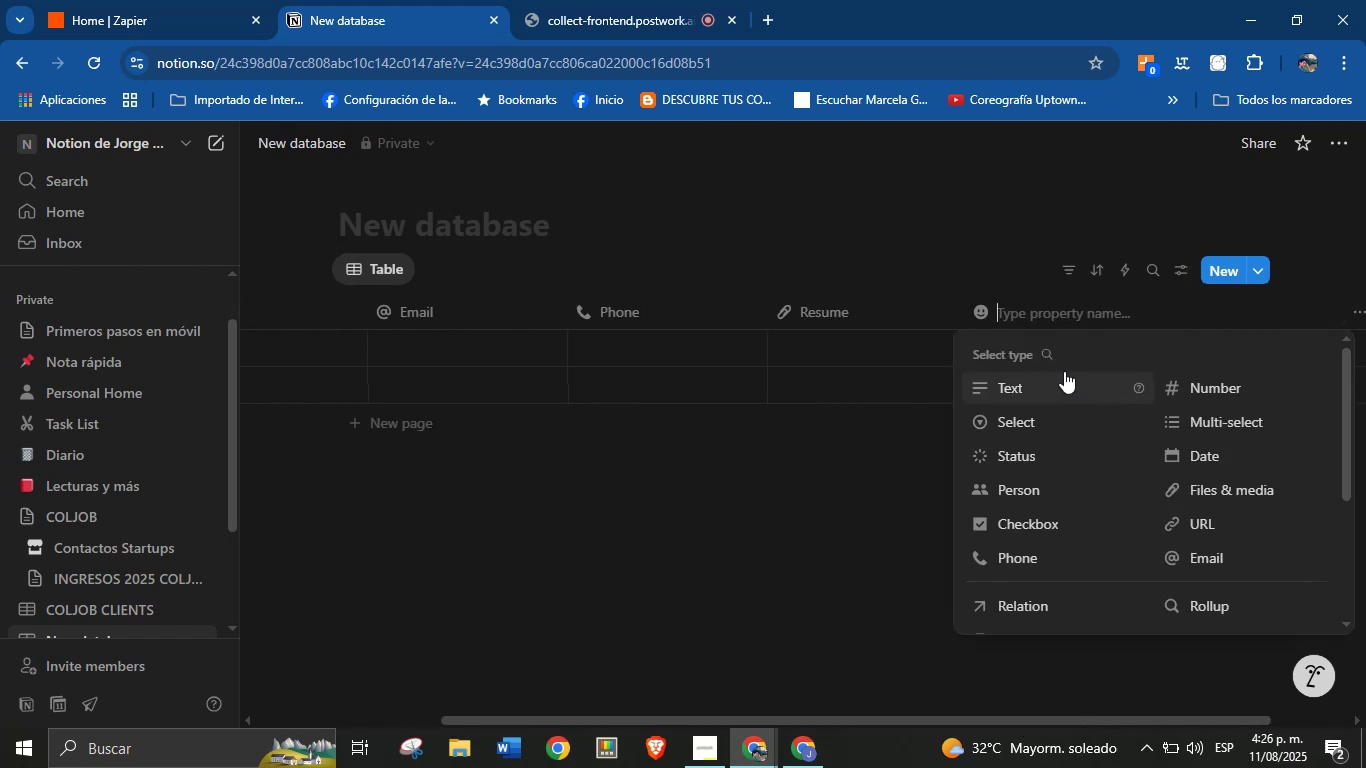 
scroll: coordinate [1073, 462], scroll_direction: down, amount: 4.0
 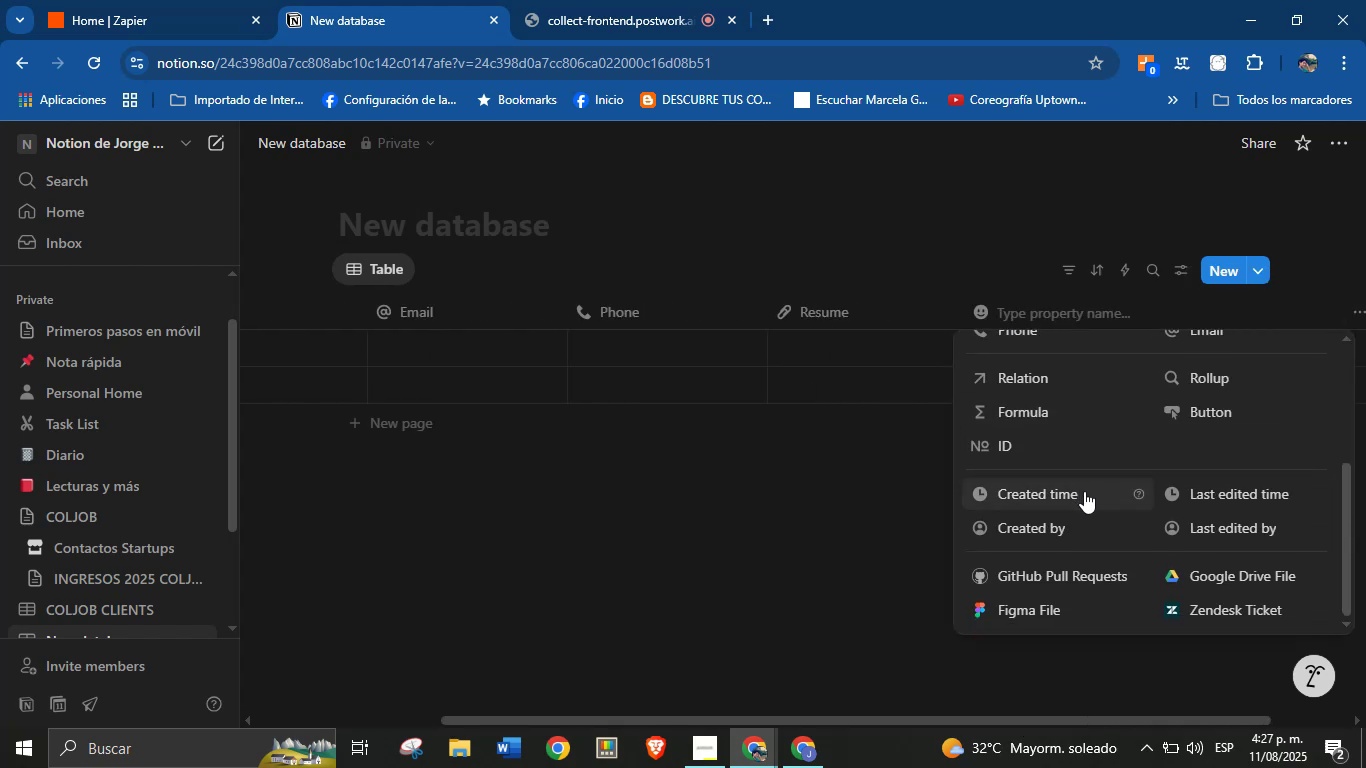 
scroll: coordinate [1094, 509], scroll_direction: up, amount: 6.0
 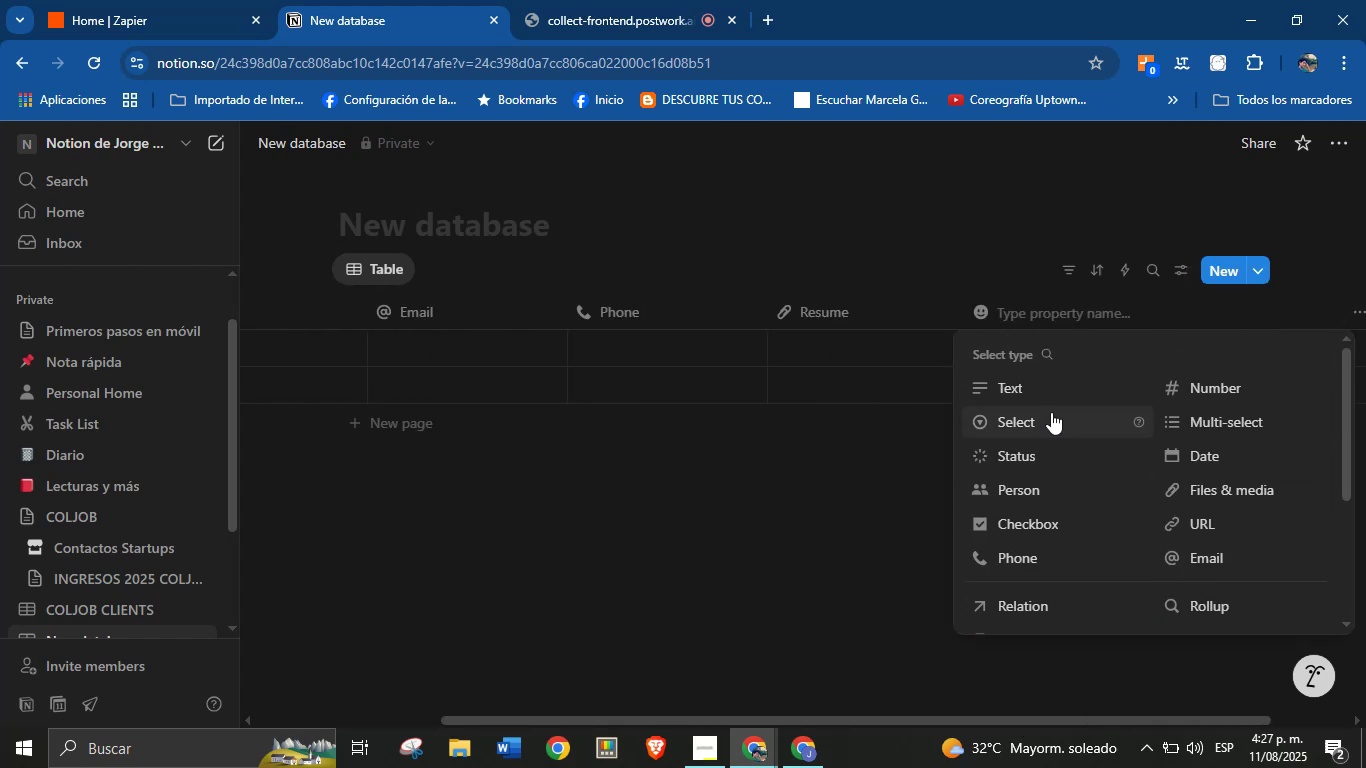 
type(Skills)
 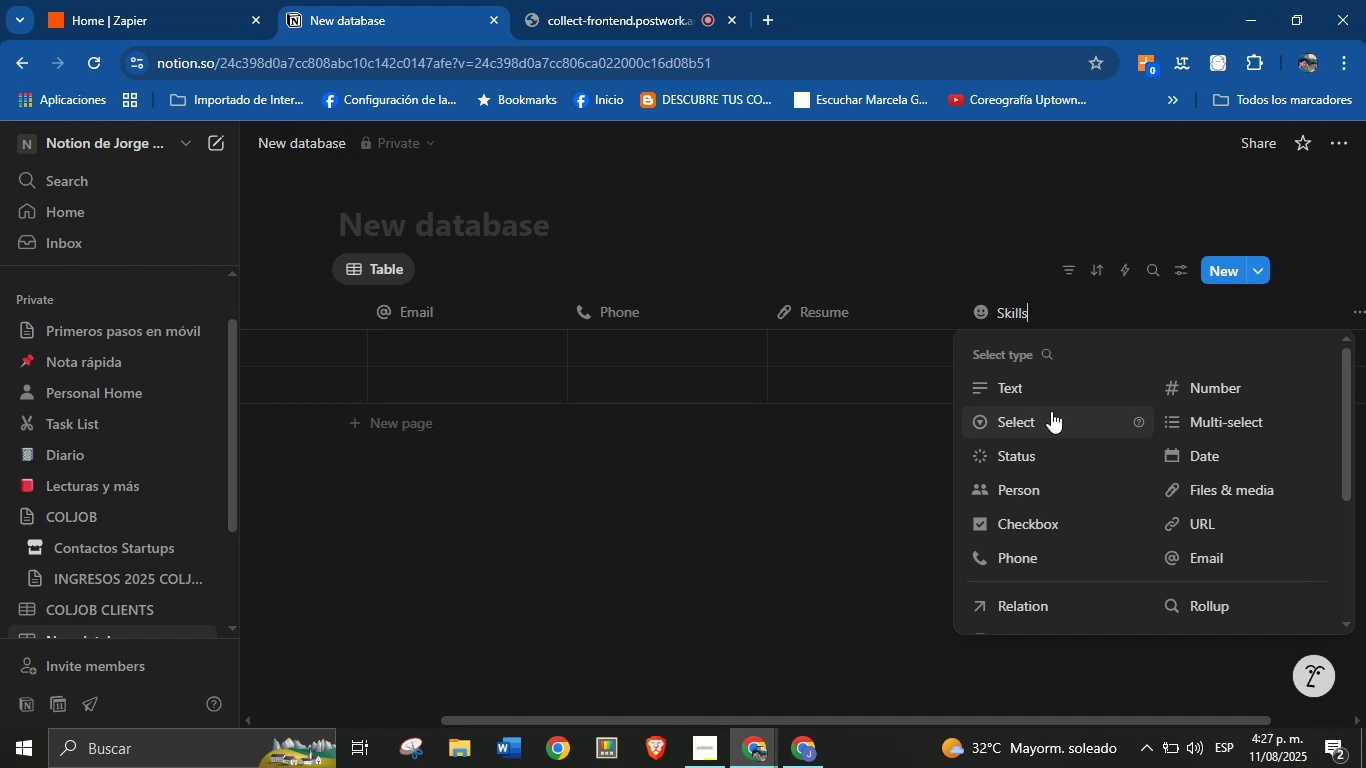 
key(Enter)
 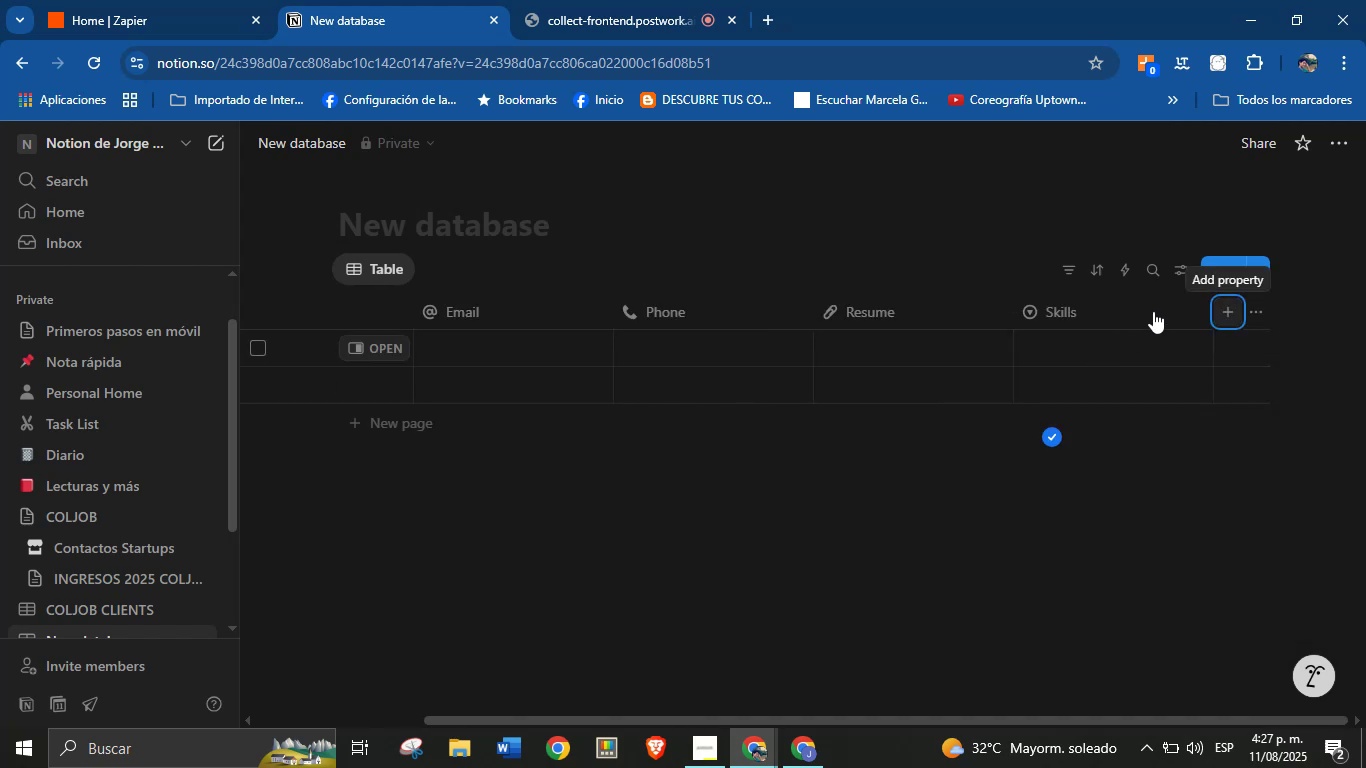 
left_click([1223, 319])
 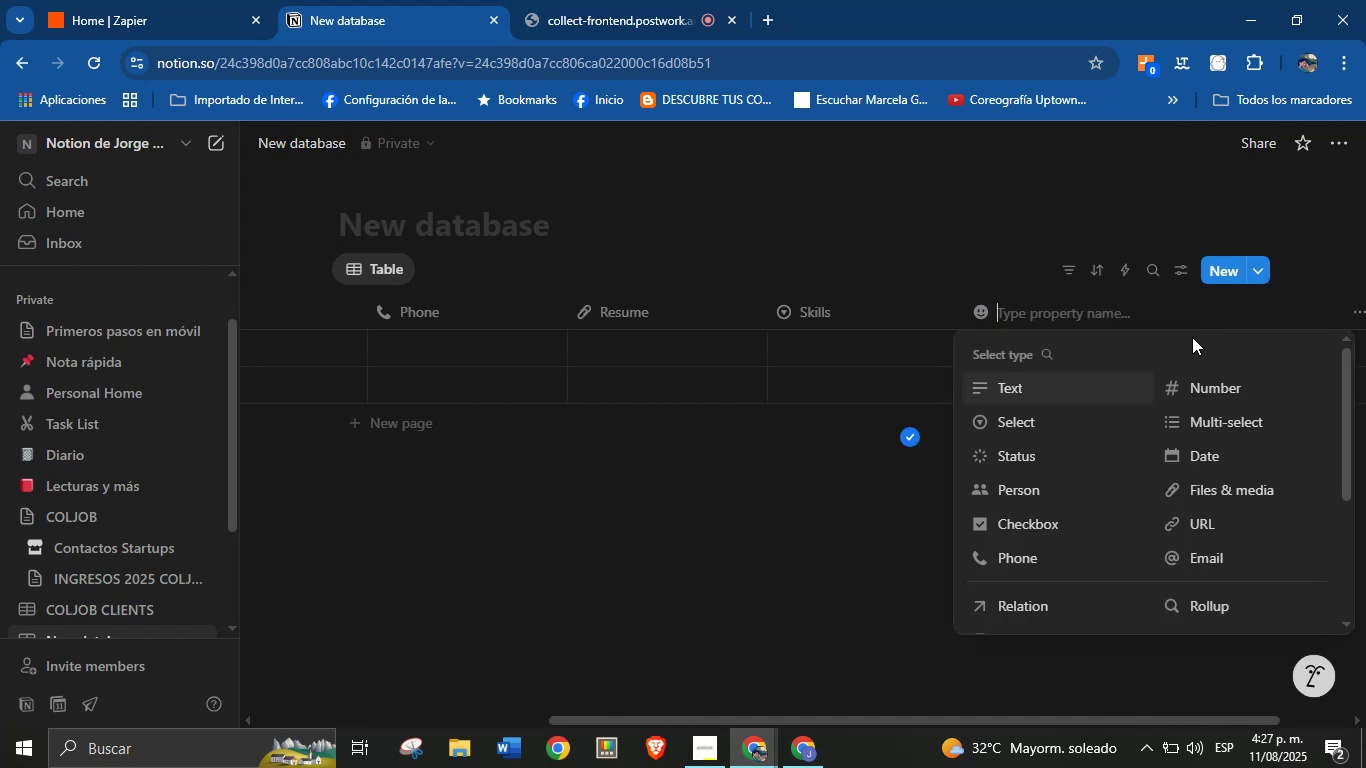 
wait(6.56)
 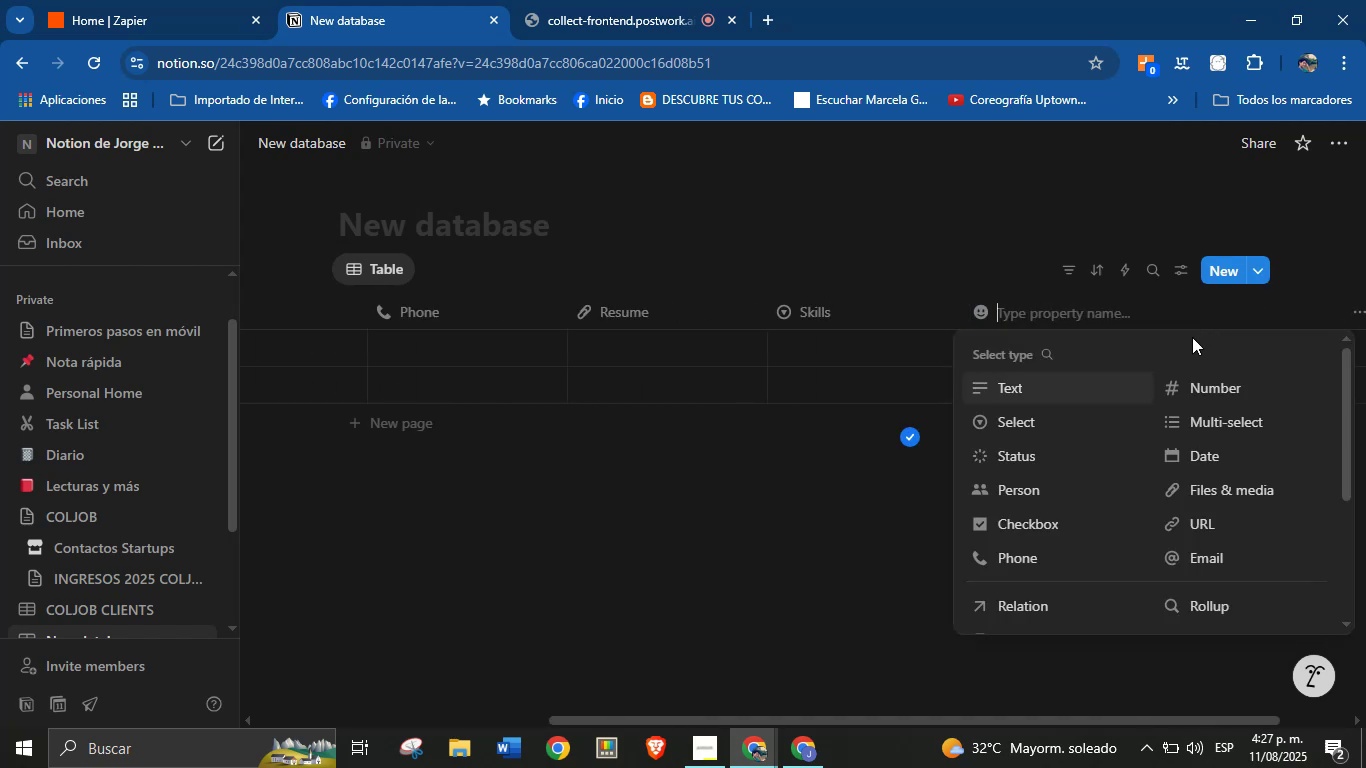 
key(CapsLock)
 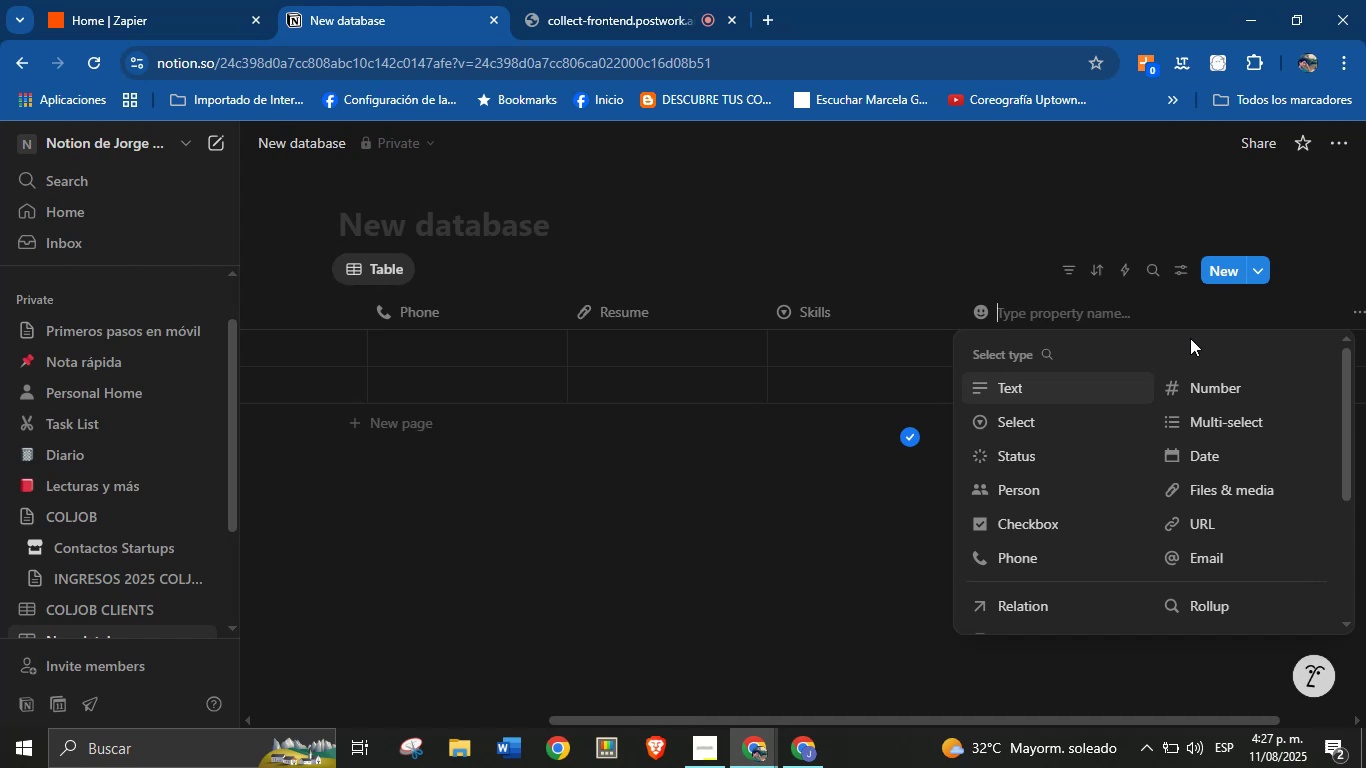 
wait(6.52)
 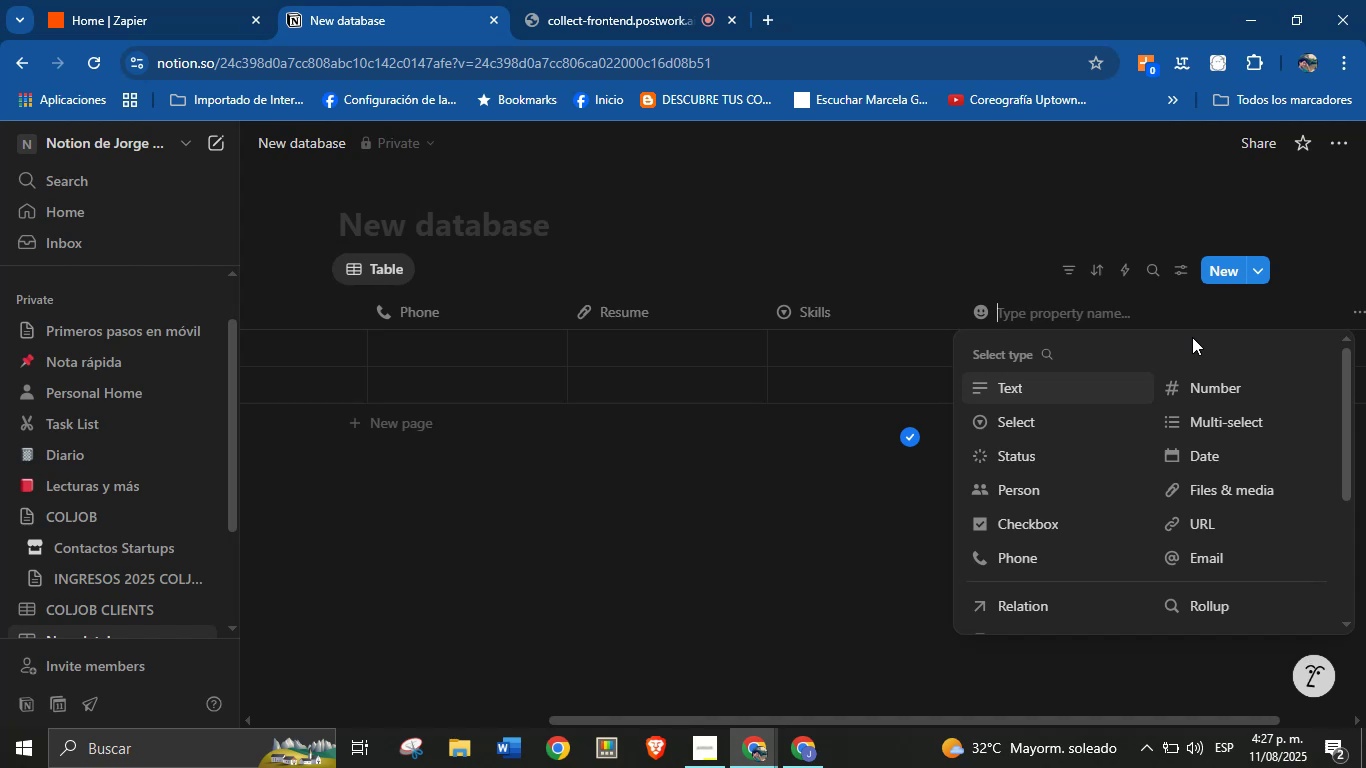 
type(Area)
 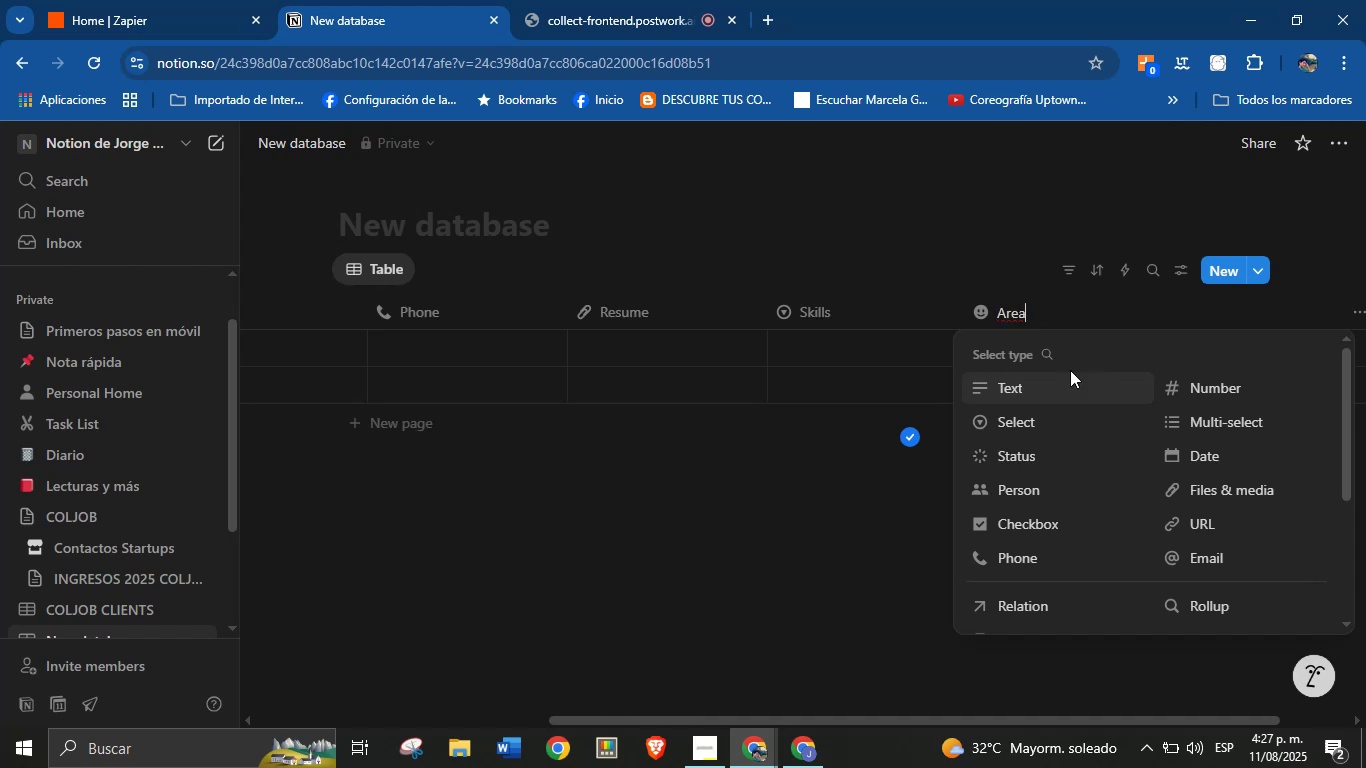 
scroll: coordinate [1018, 425], scroll_direction: up, amount: 1.0
 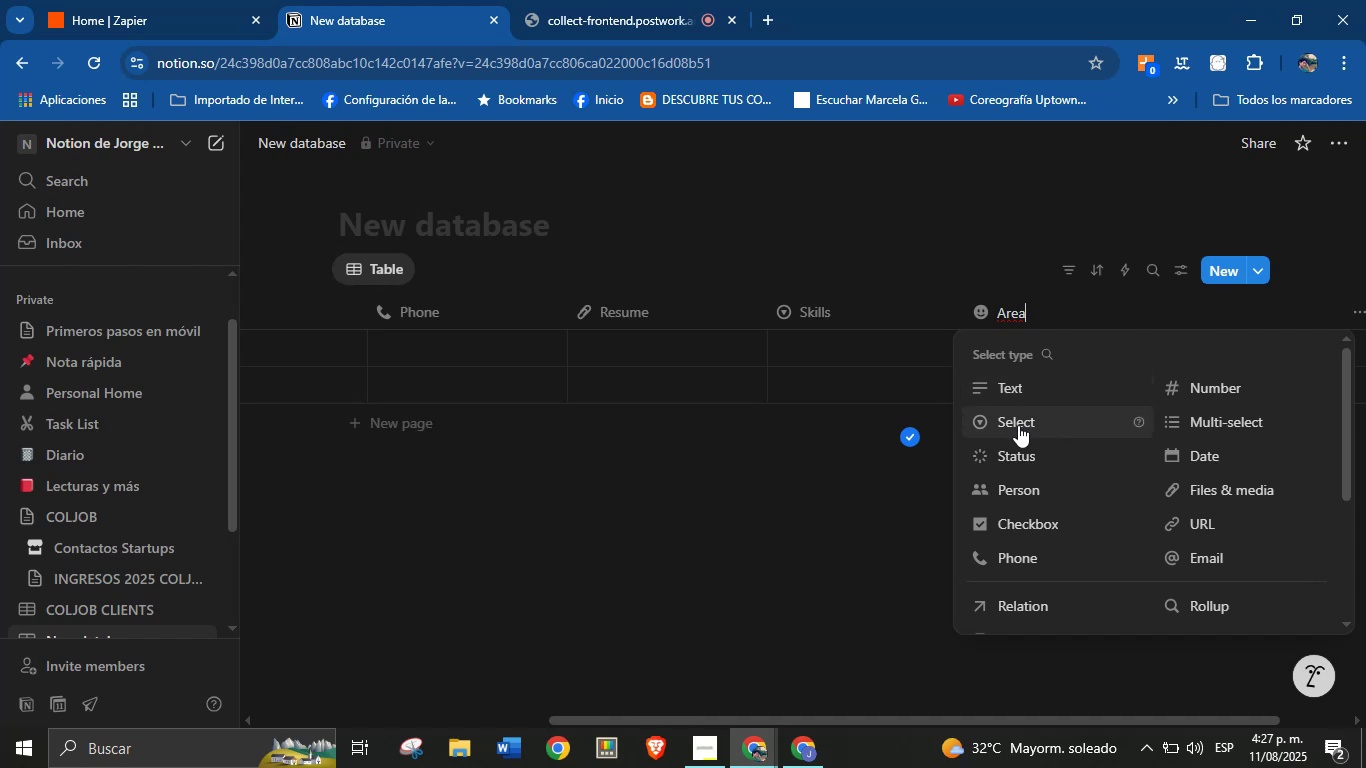 
left_click([1018, 425])
 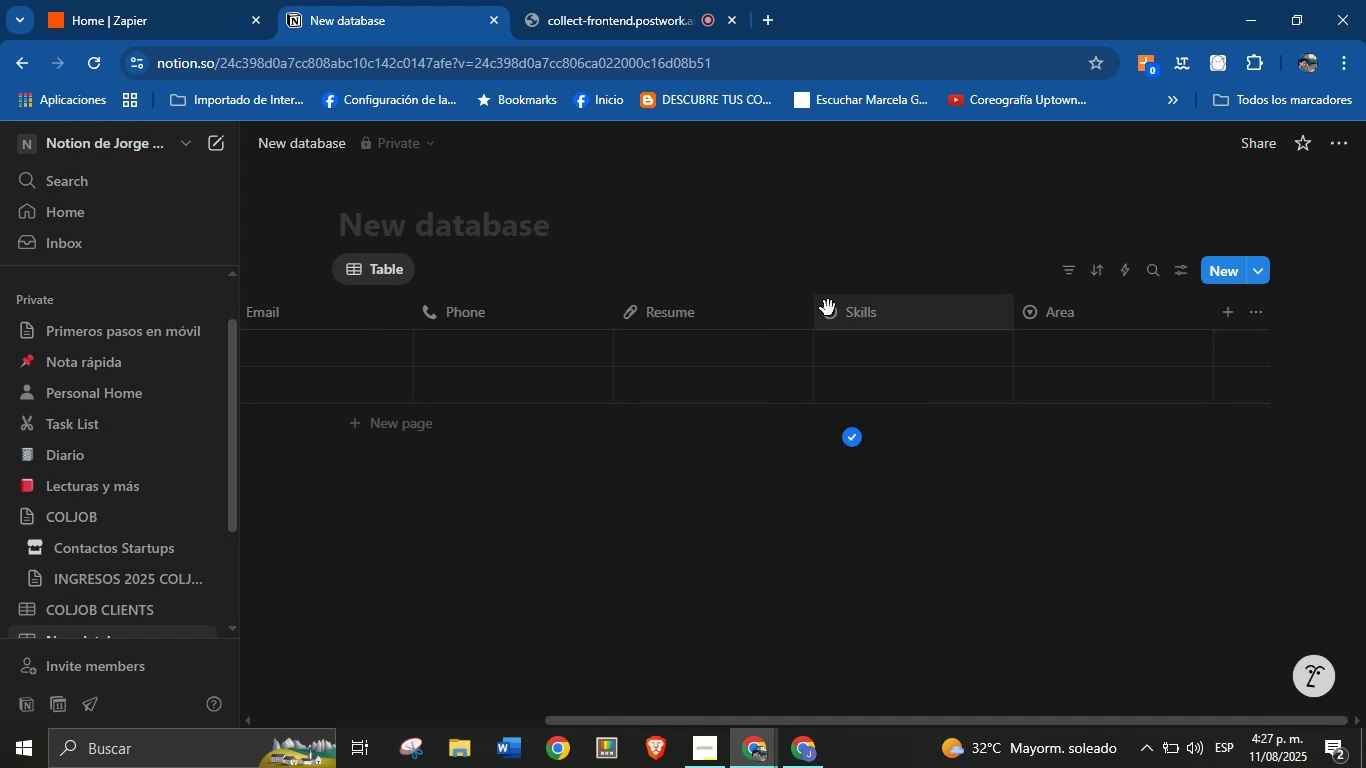 
left_click([831, 319])
 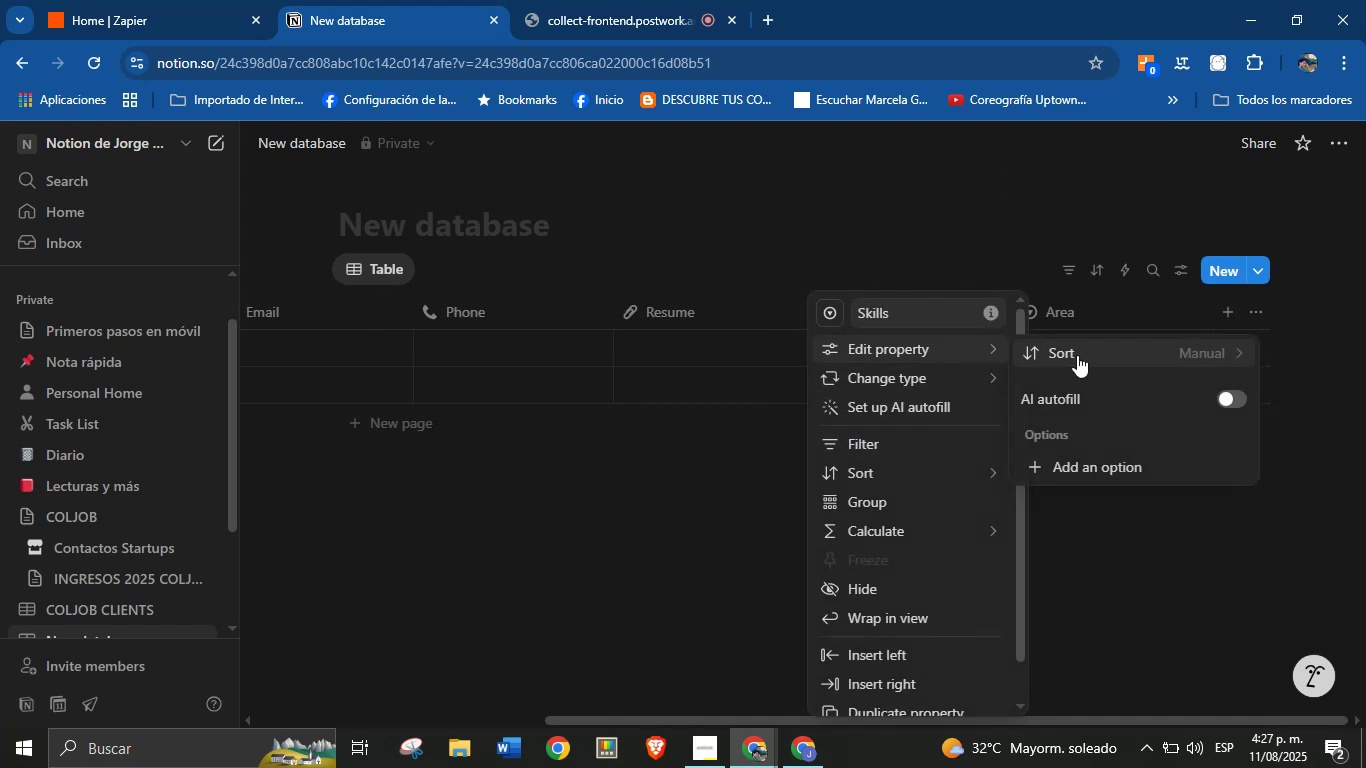 
wait(5.66)
 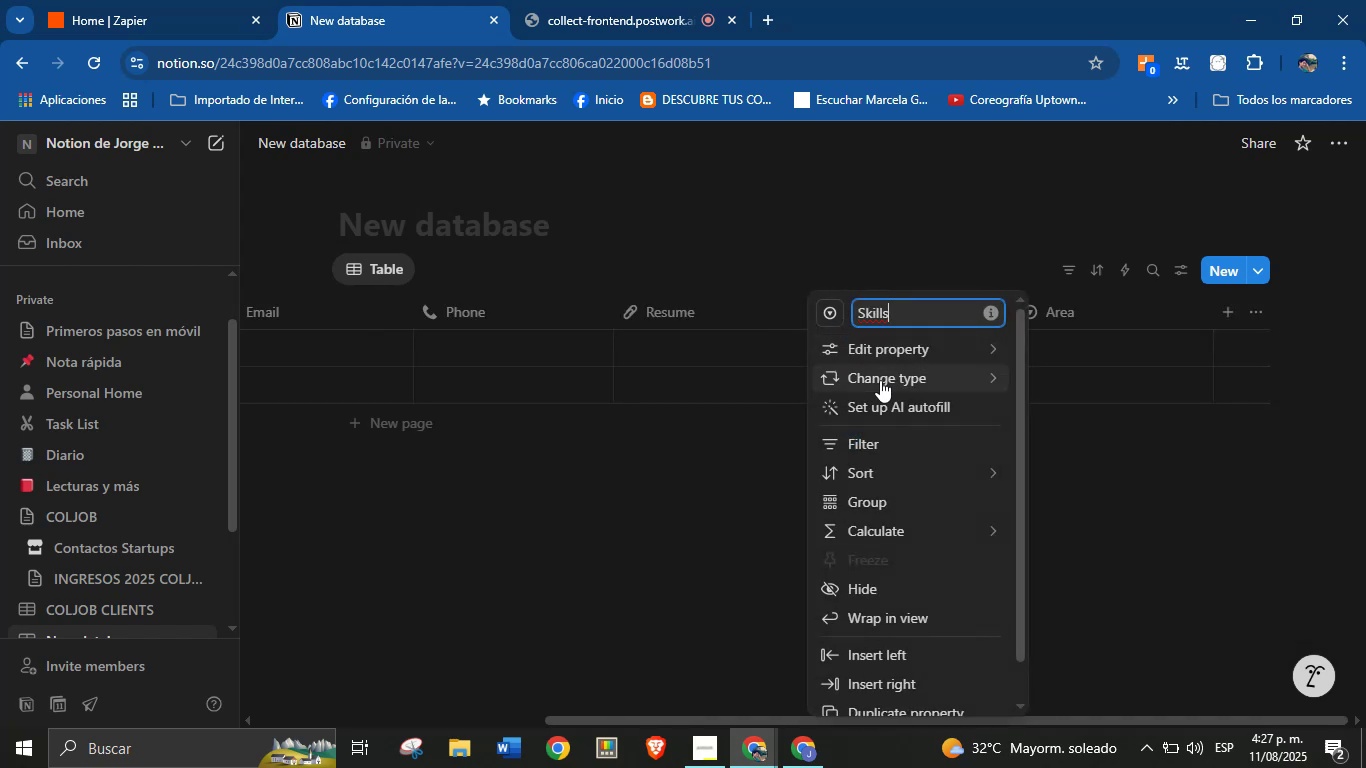 
left_click([1097, 458])
 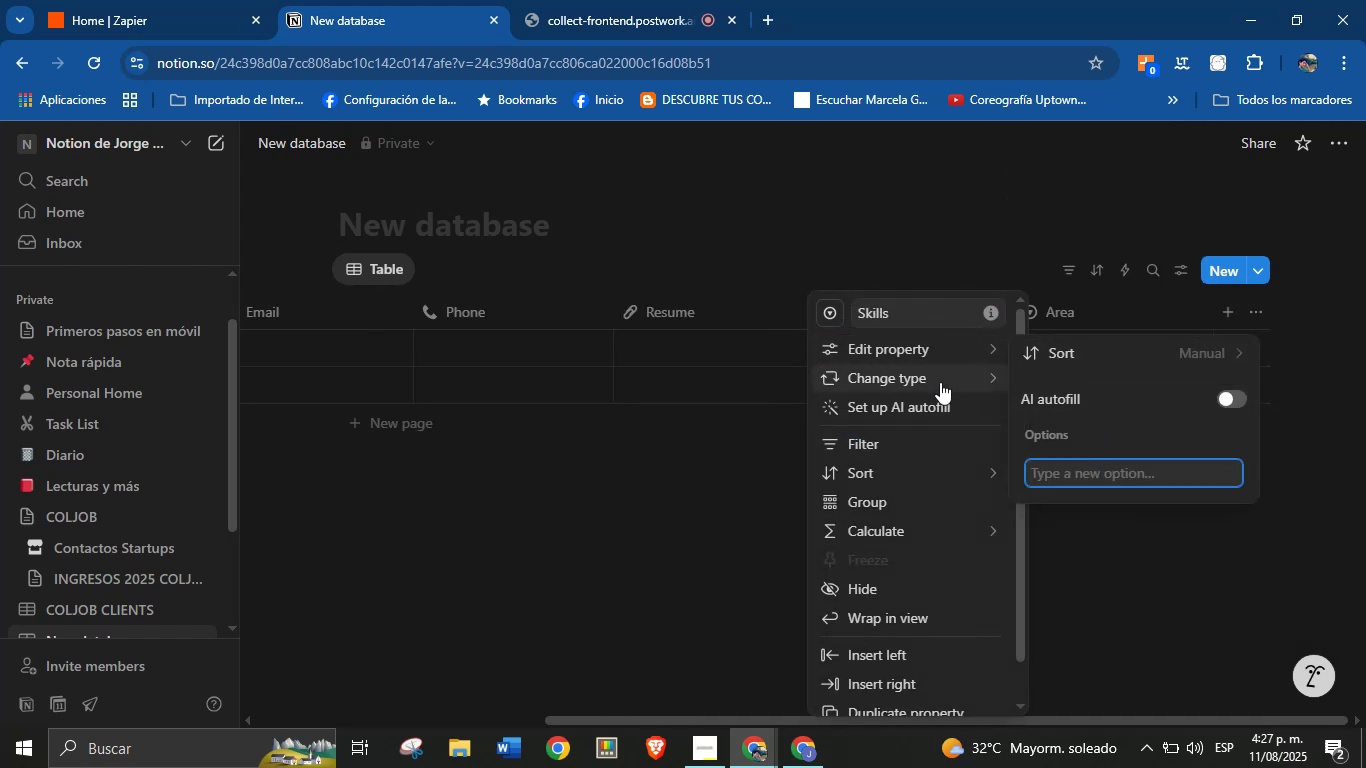 
left_click([923, 345])
 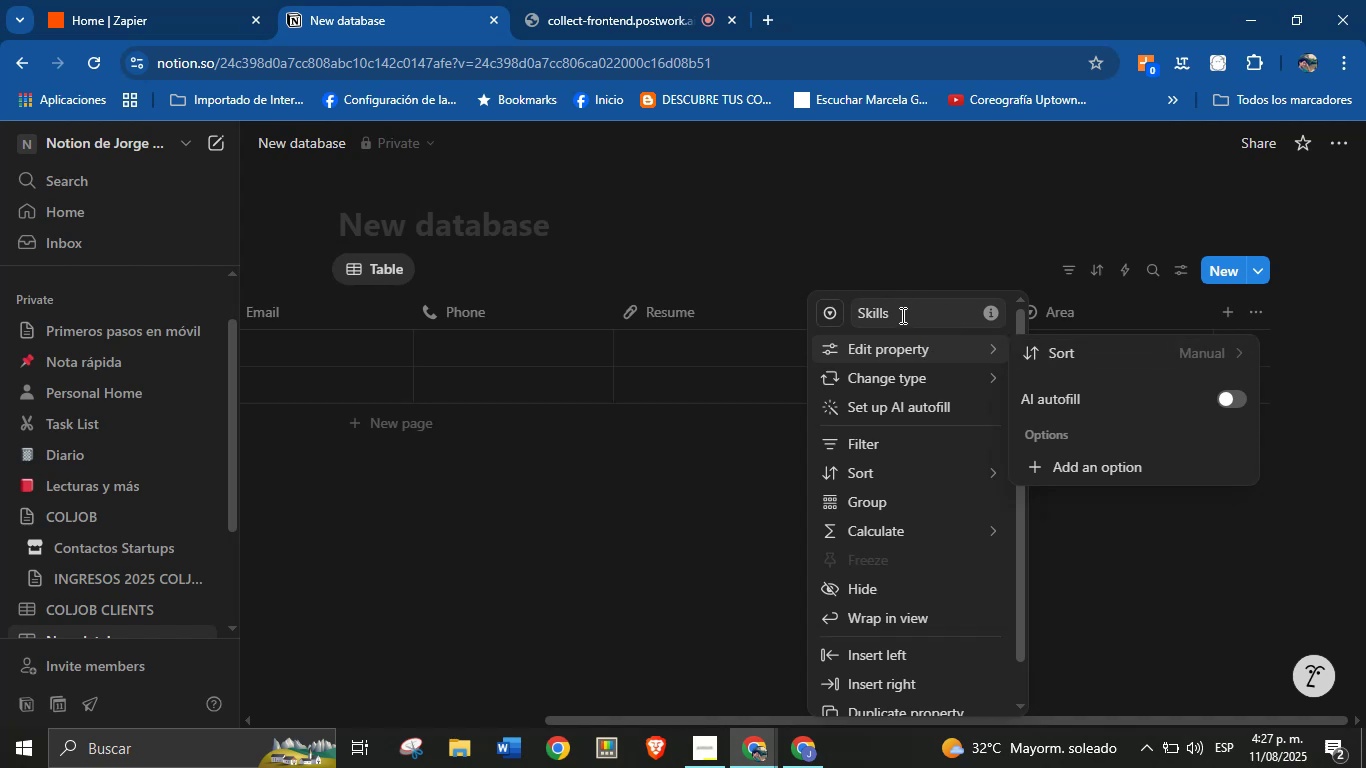 
left_click([908, 375])
 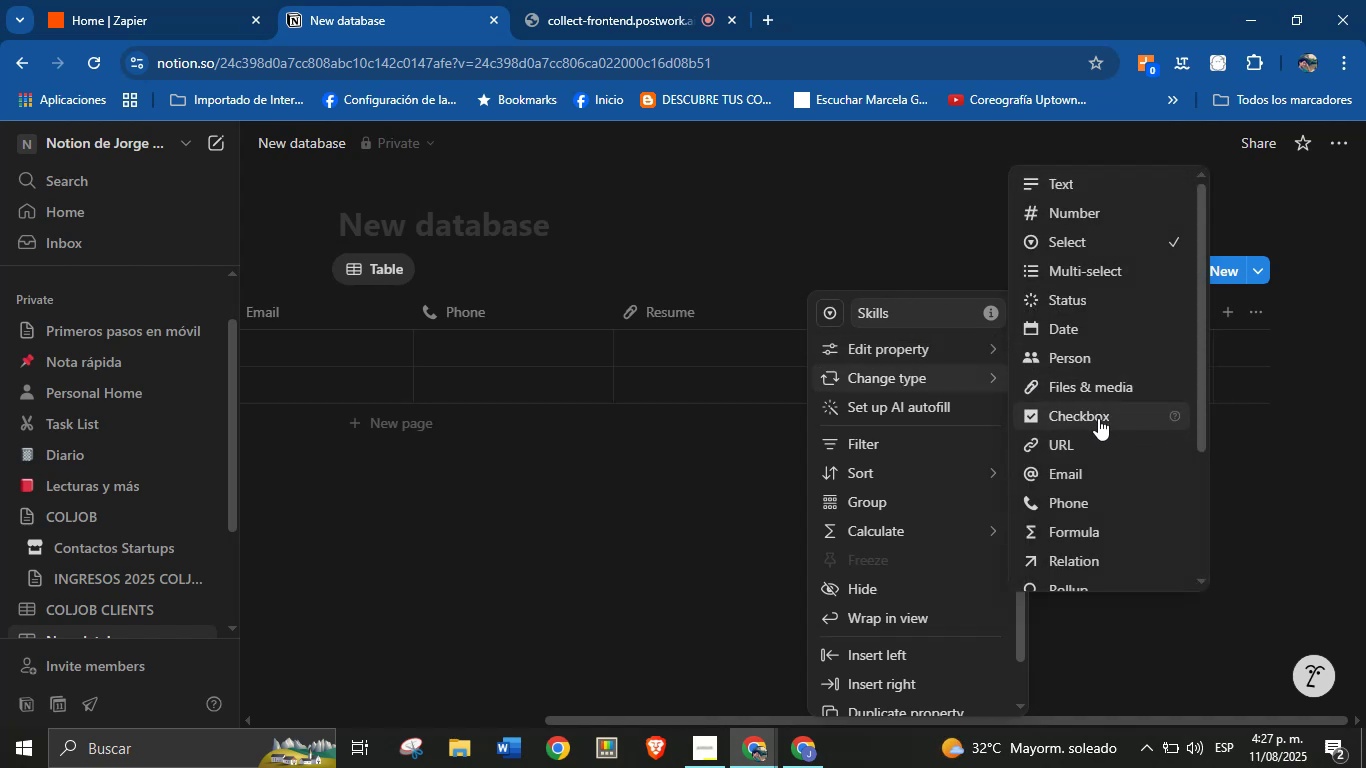 
left_click([1100, 417])
 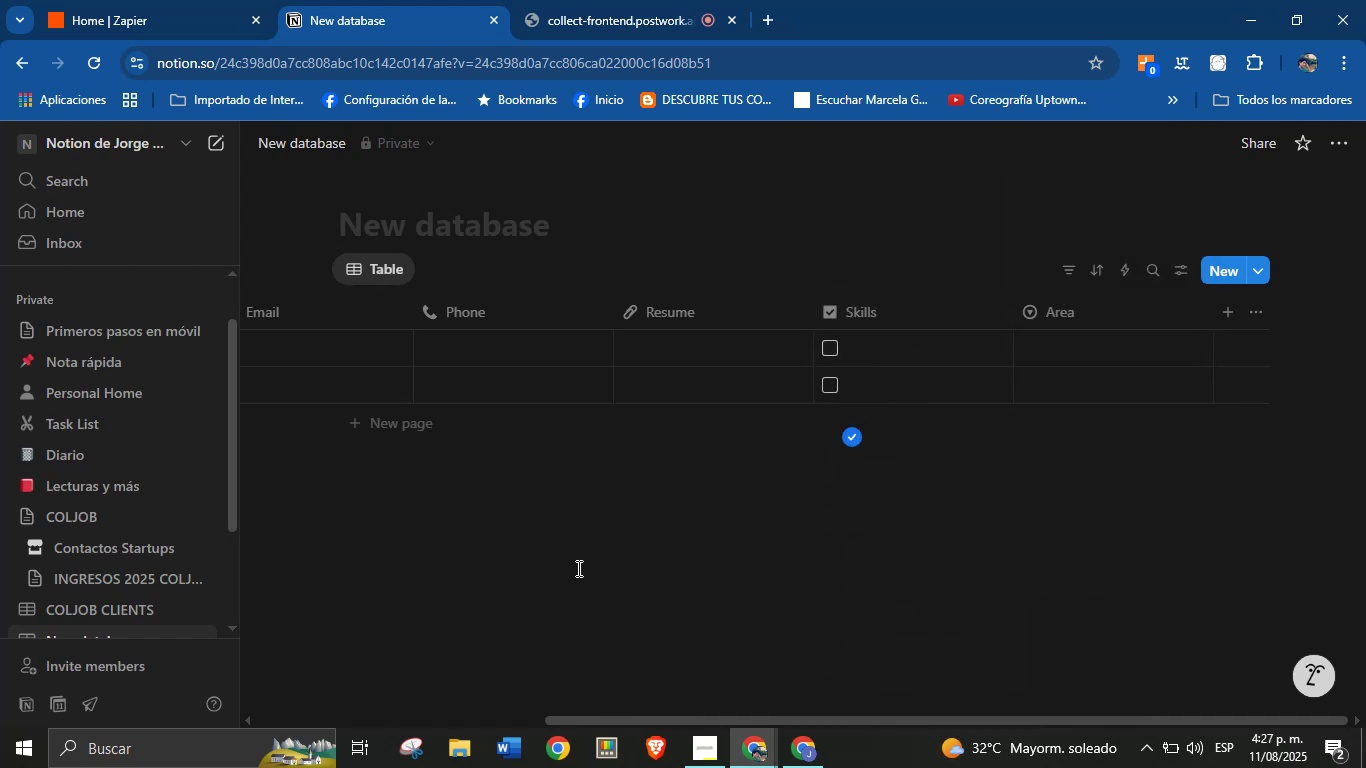 
left_click_drag(start_coordinate=[731, 714], to_coordinate=[713, 657])
 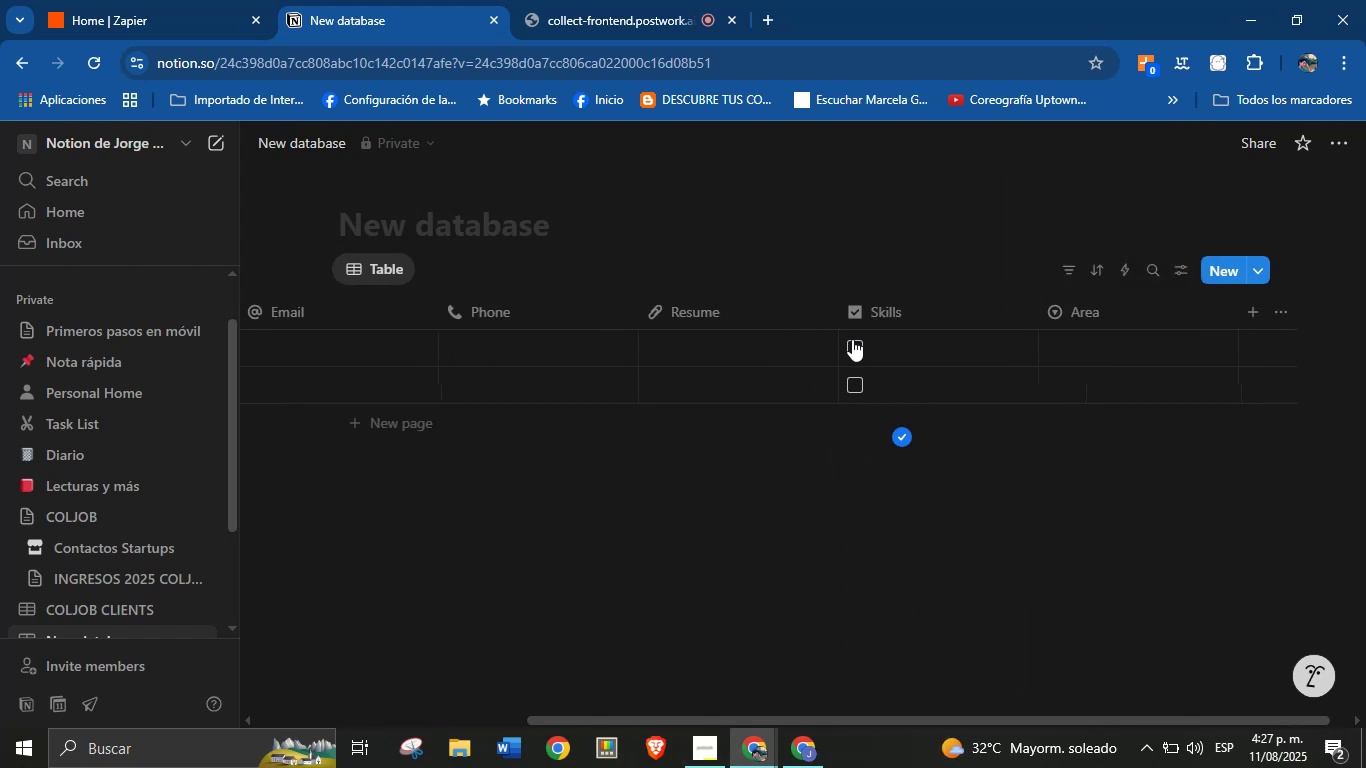 
left_click([851, 342])
 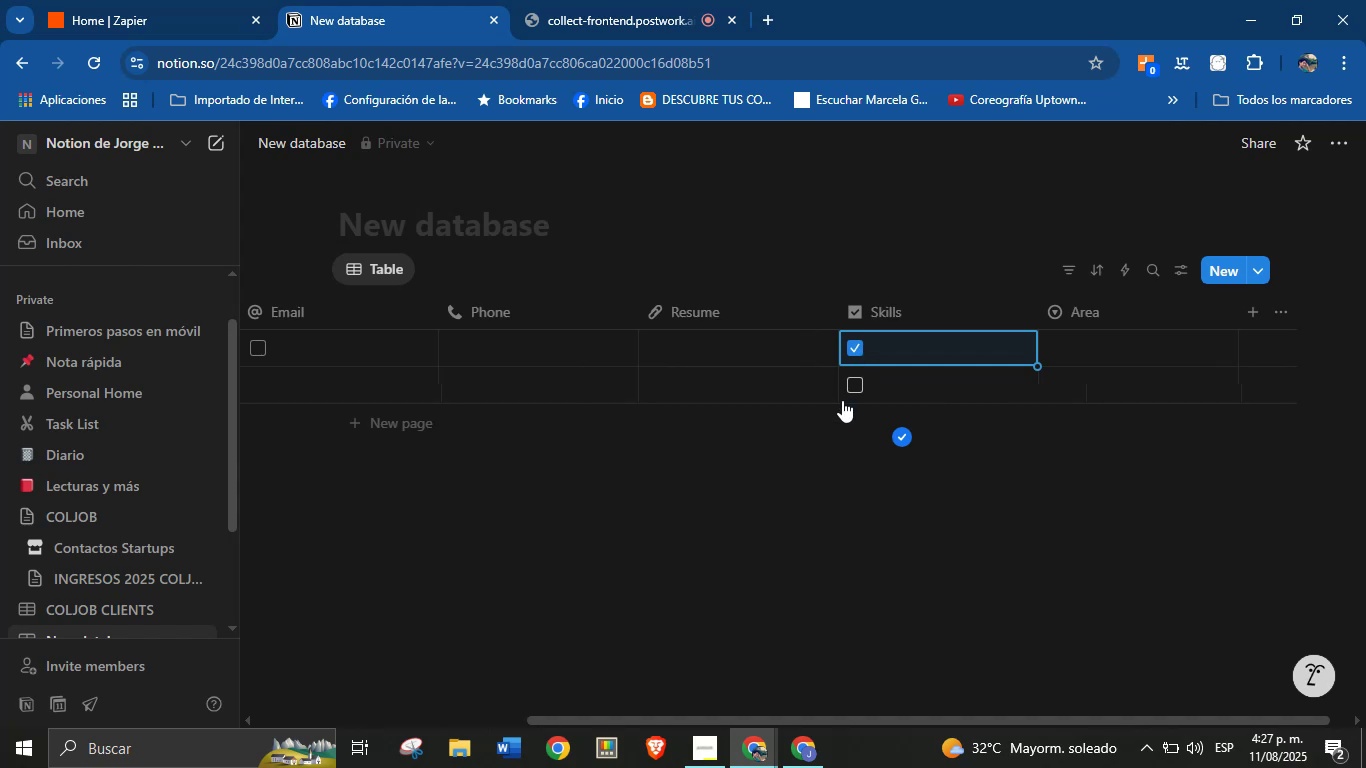 
key(Control+Z)
 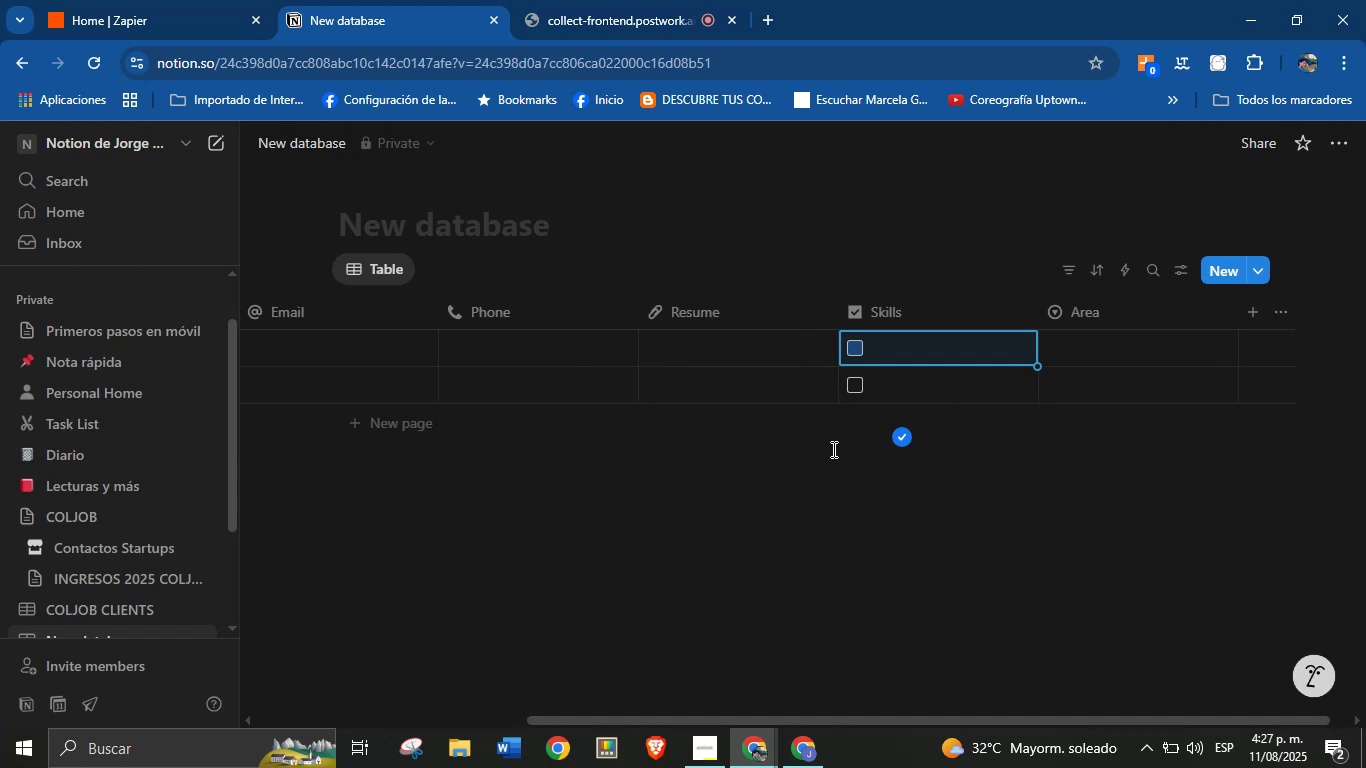 
key(Control+Z)
 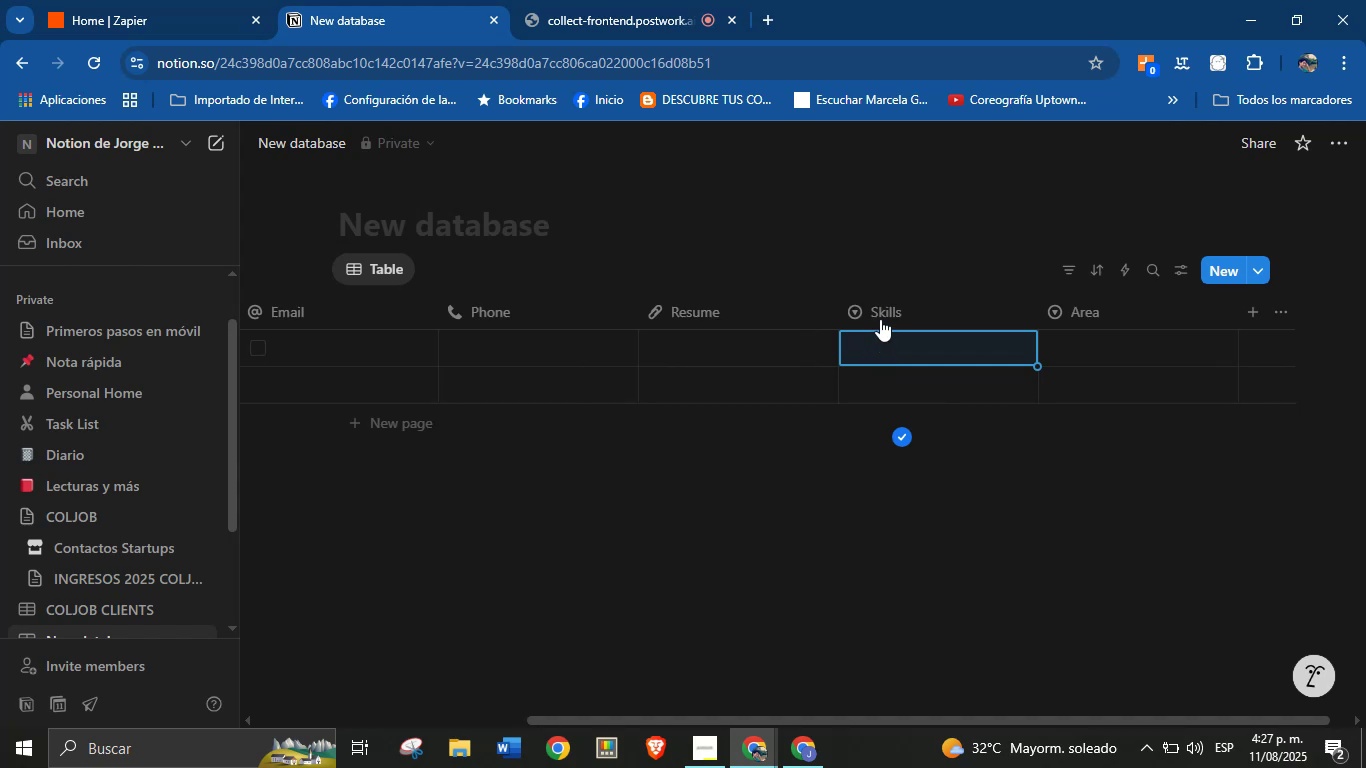 
left_click([869, 314])
 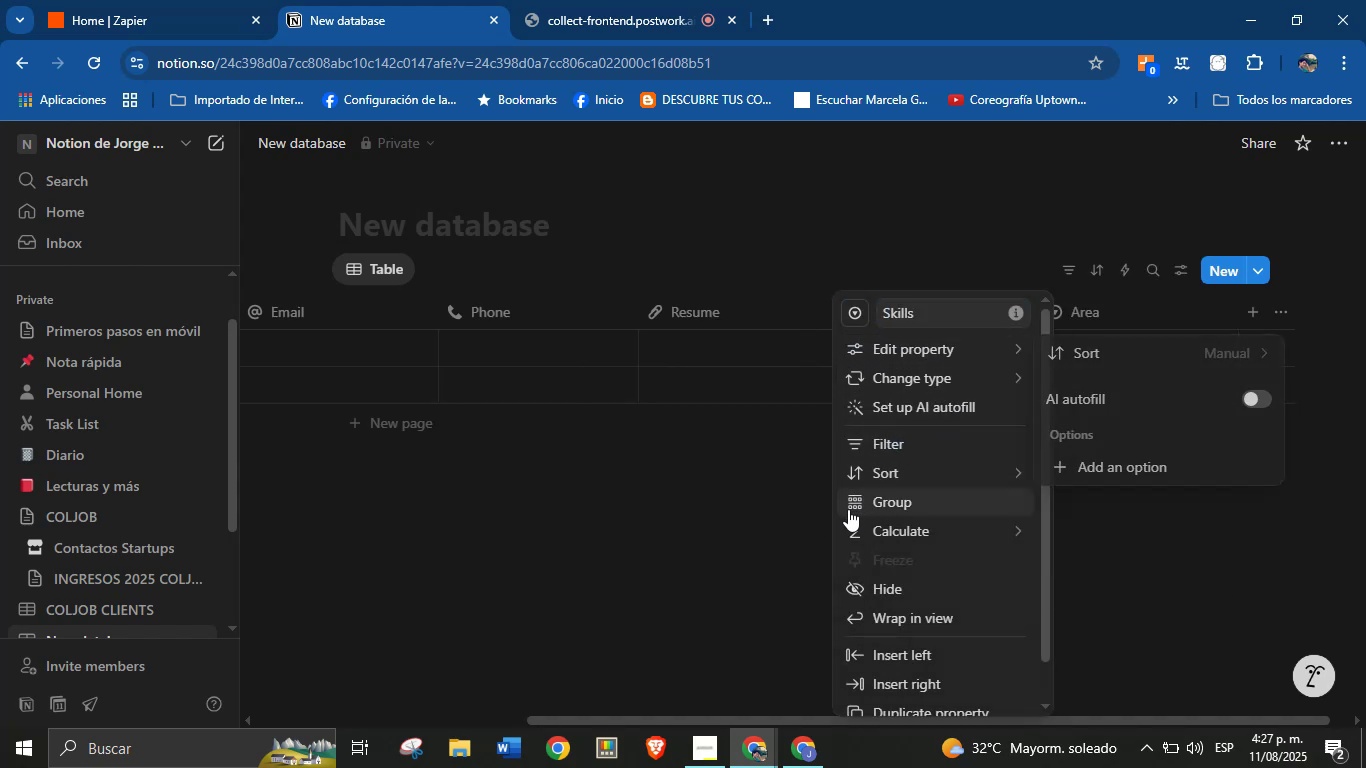 
wait(7.35)
 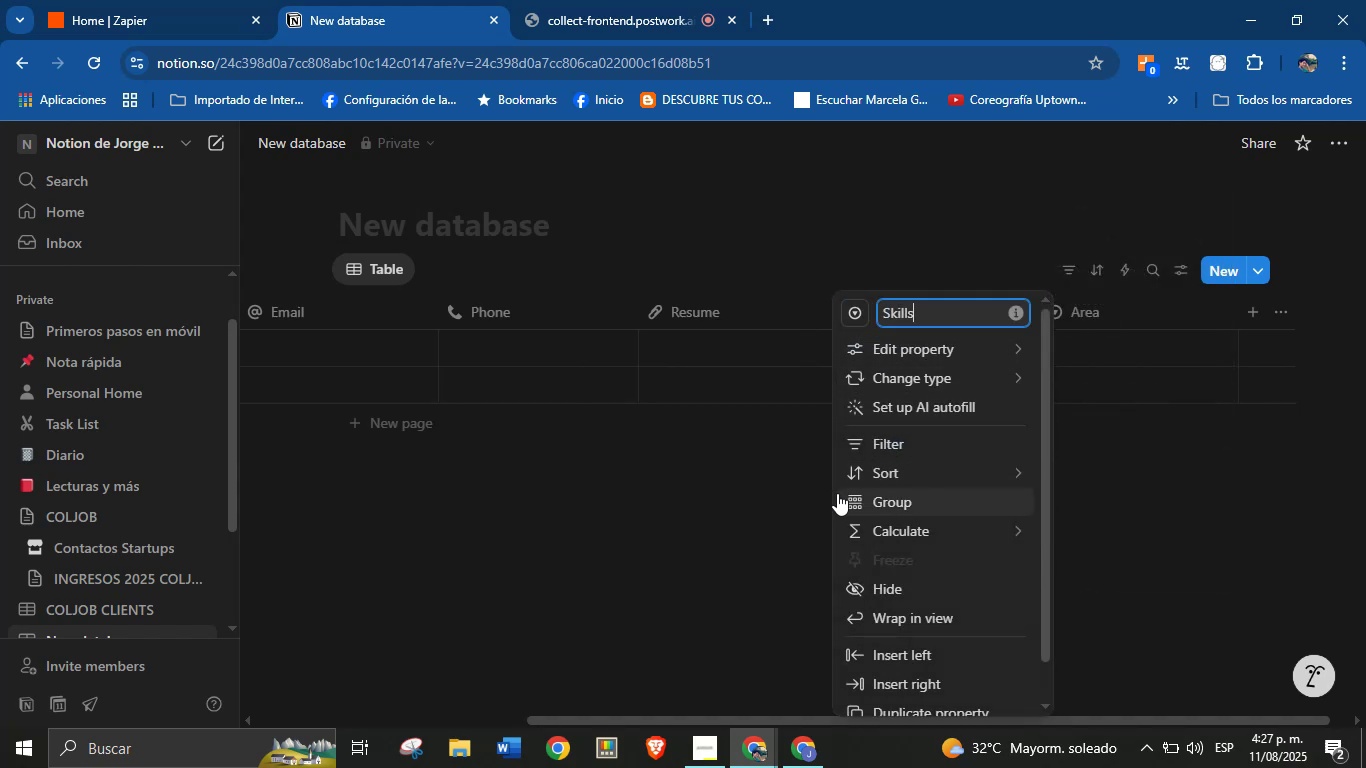 
left_click_drag(start_coordinate=[723, 605], to_coordinate=[715, 625])
 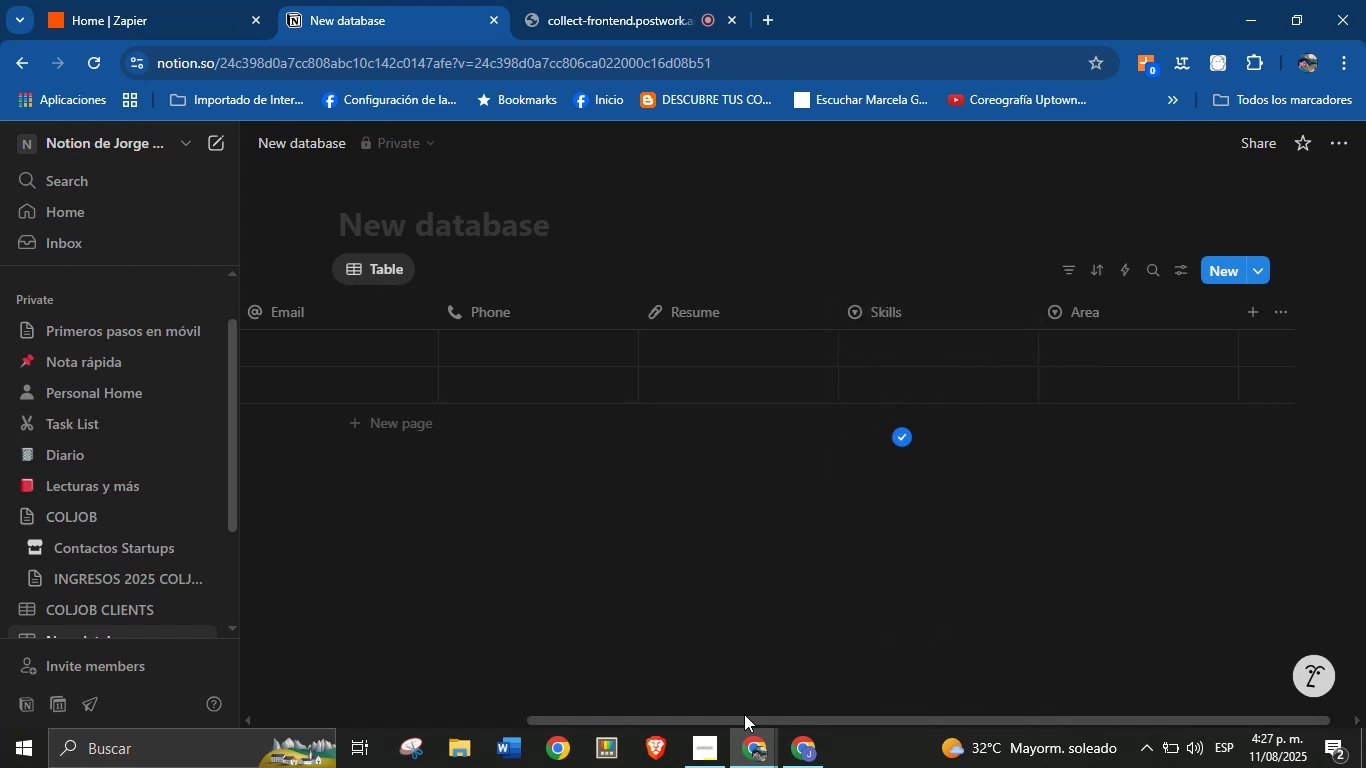 
left_click_drag(start_coordinate=[743, 722], to_coordinate=[277, 693])
 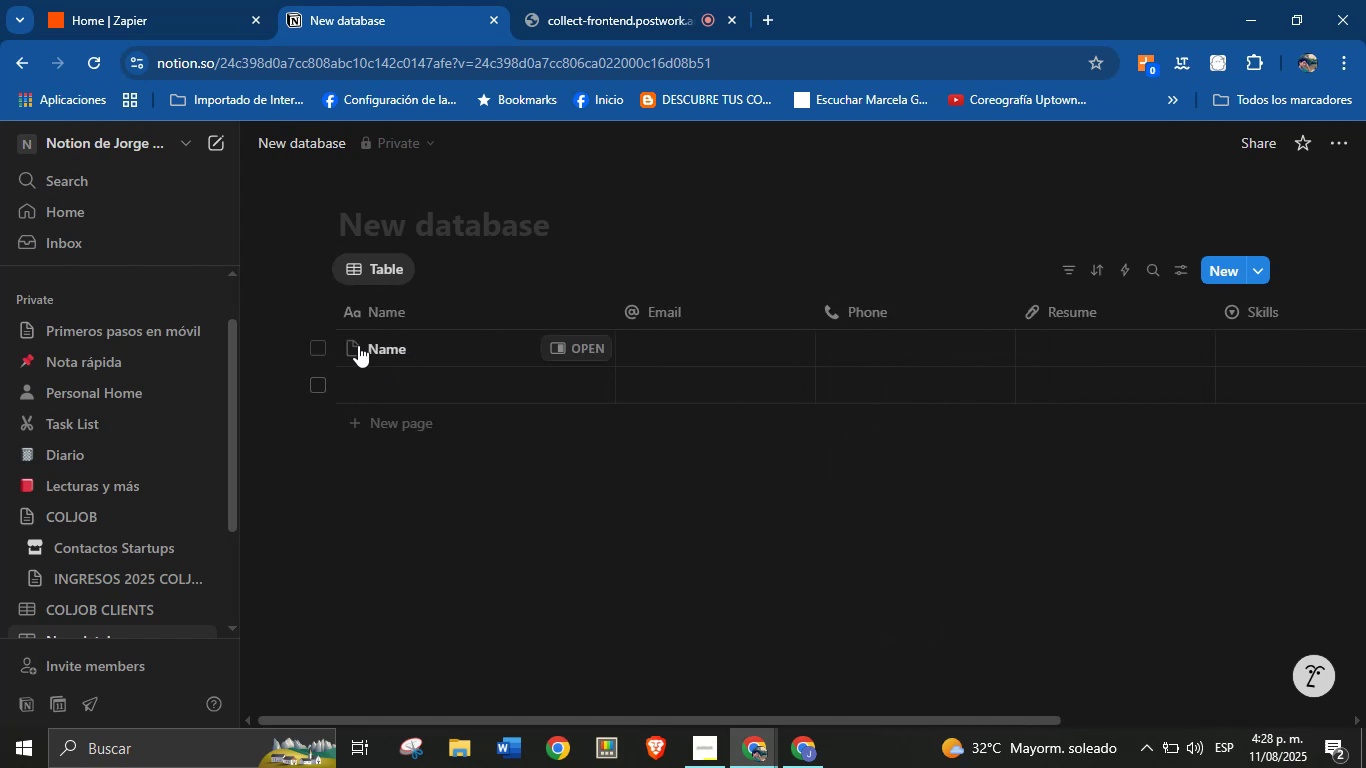 
left_click([436, 390])
 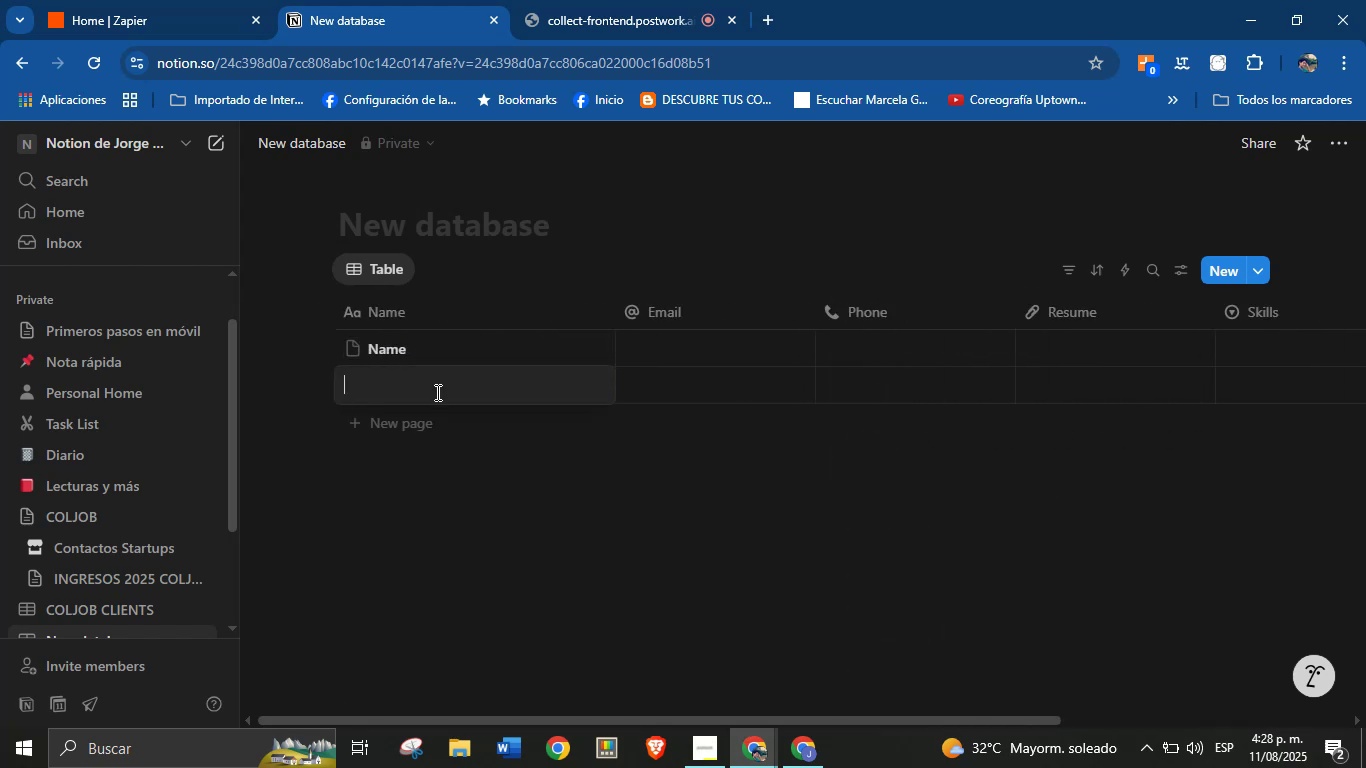 
left_click([451, 460])
 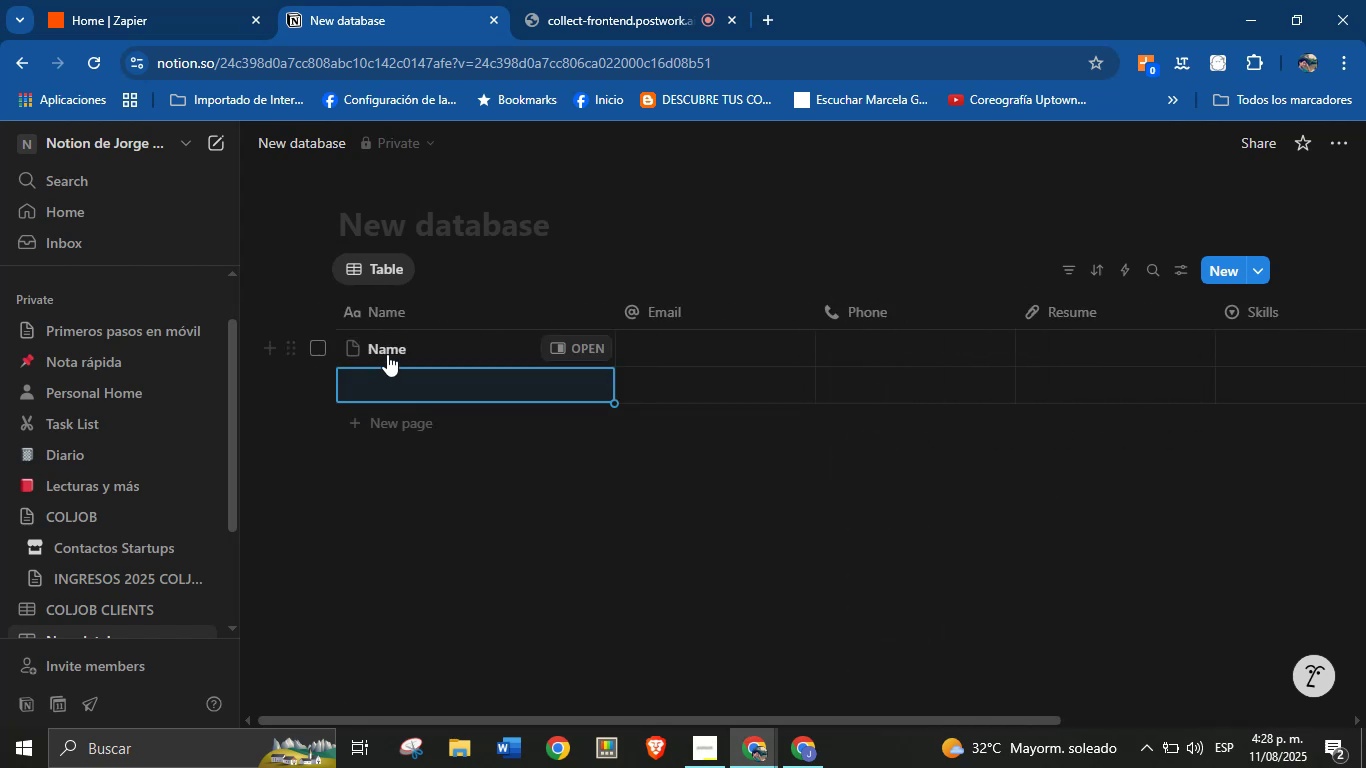 
left_click([387, 354])
 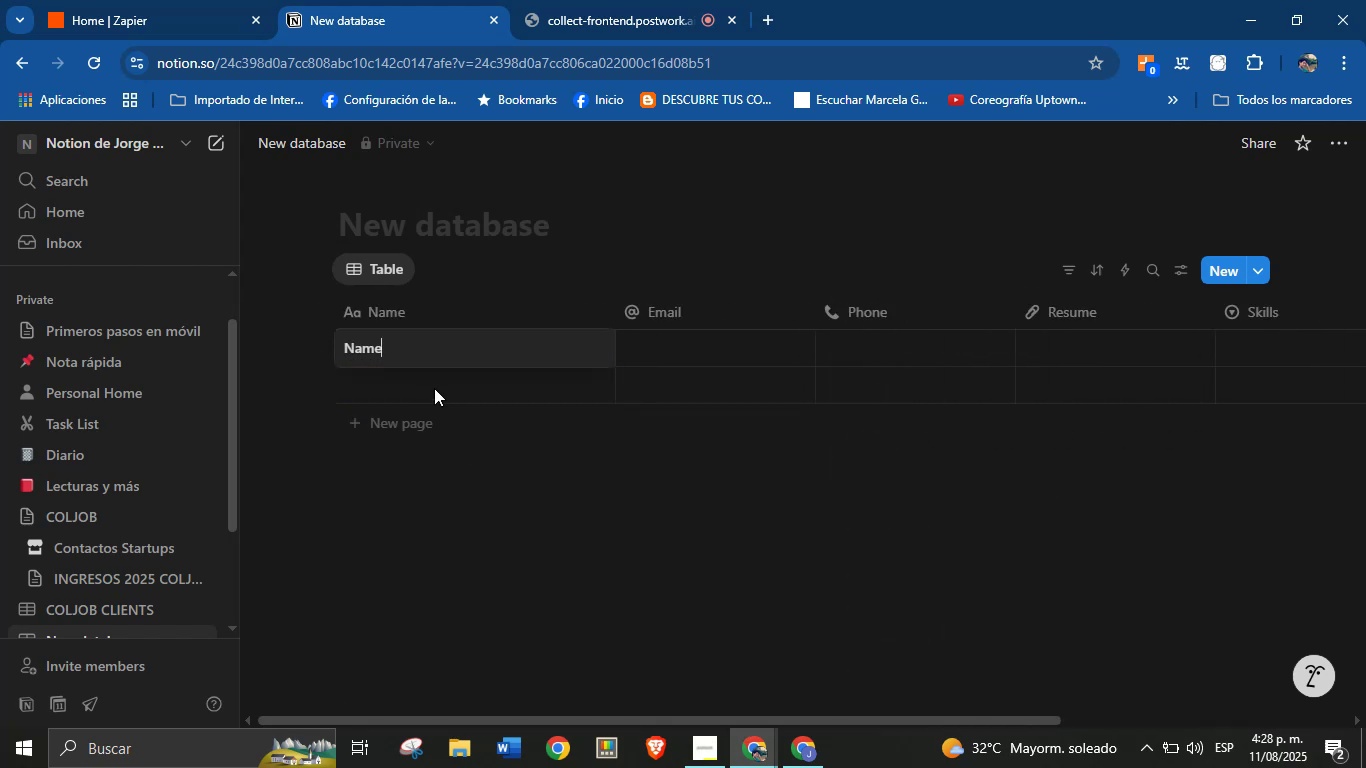 
key(Backspace)
 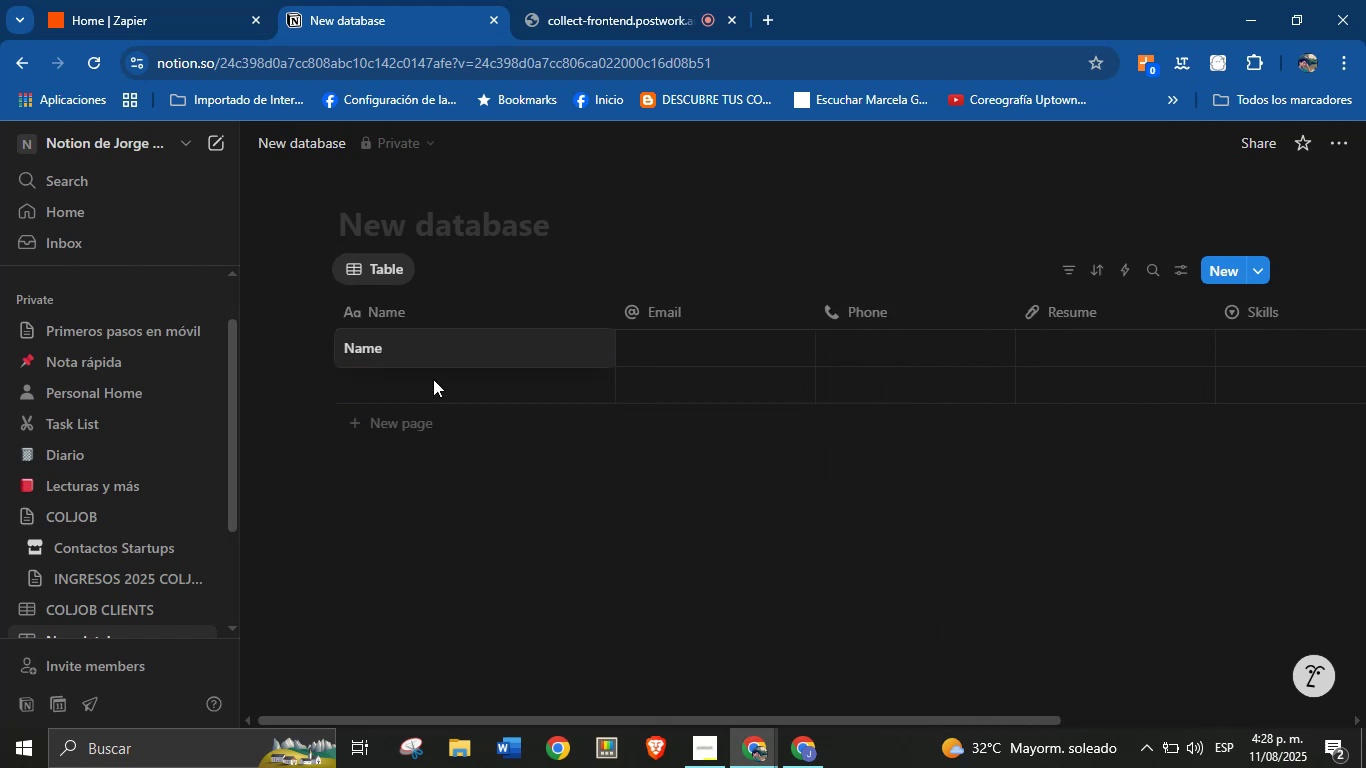 
key(Backspace)
 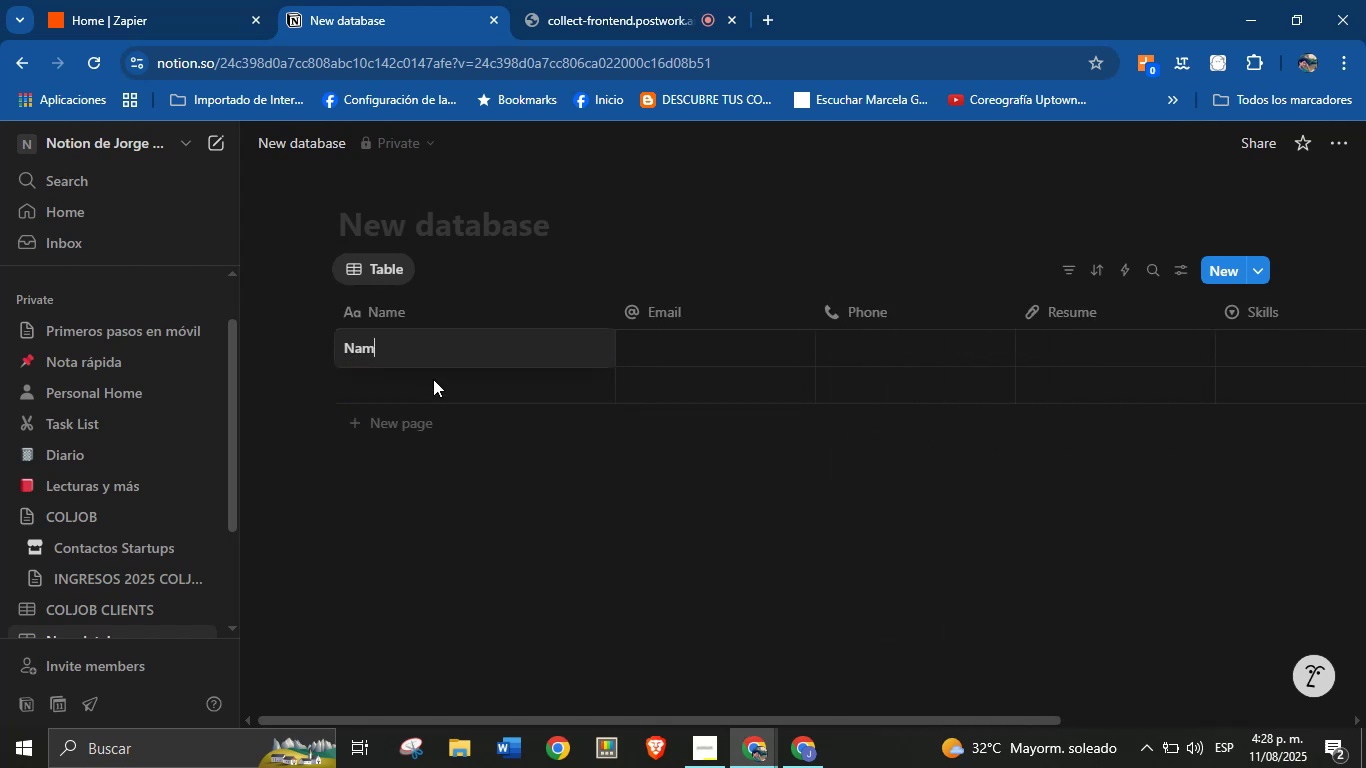 
key(Backspace)
 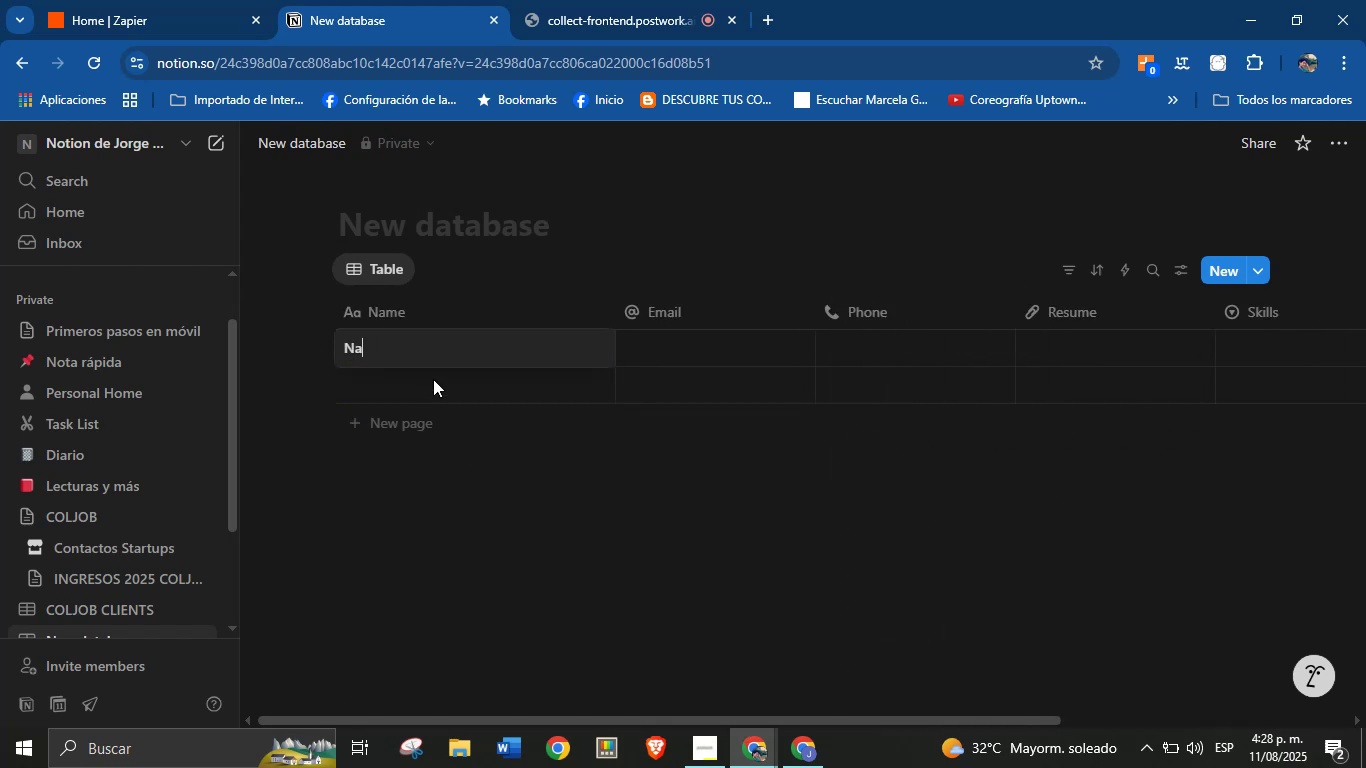 
key(Backspace)
 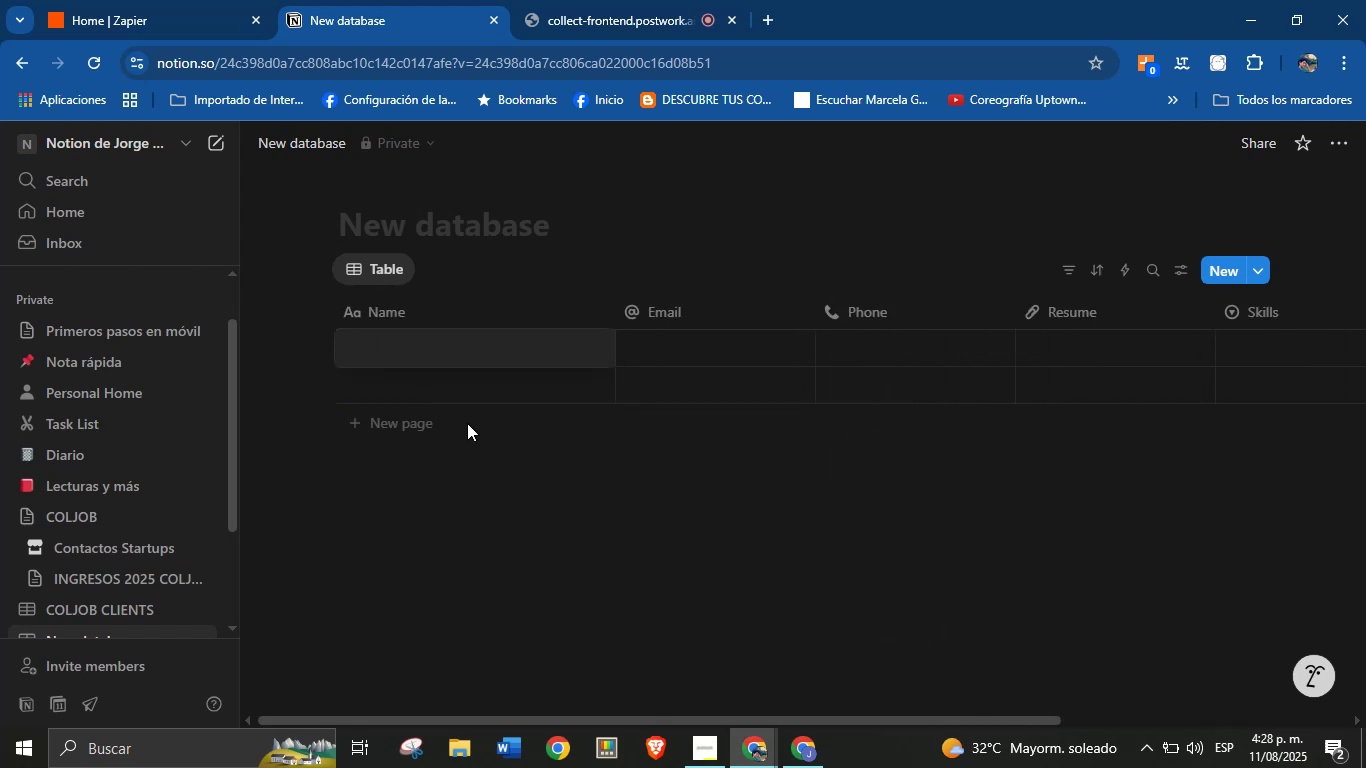 
left_click([465, 449])
 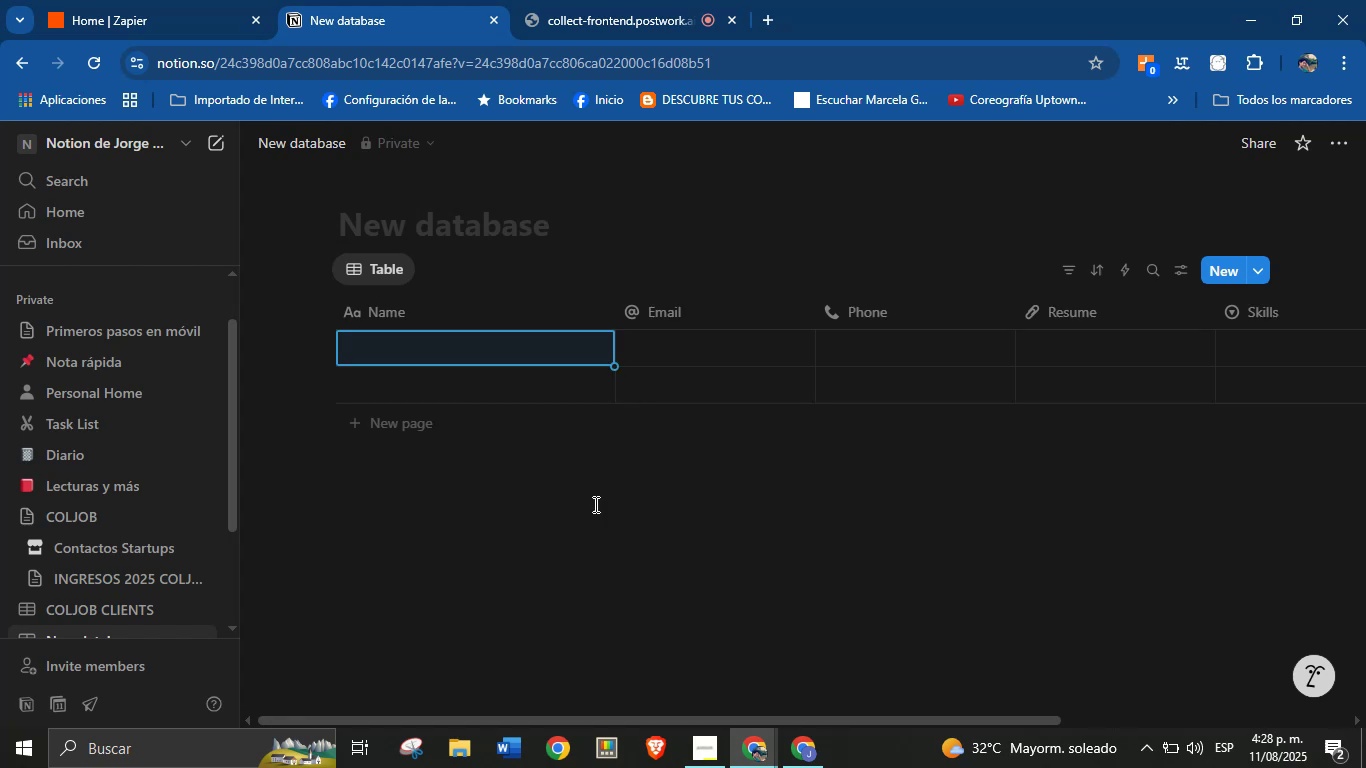 
left_click([657, 543])
 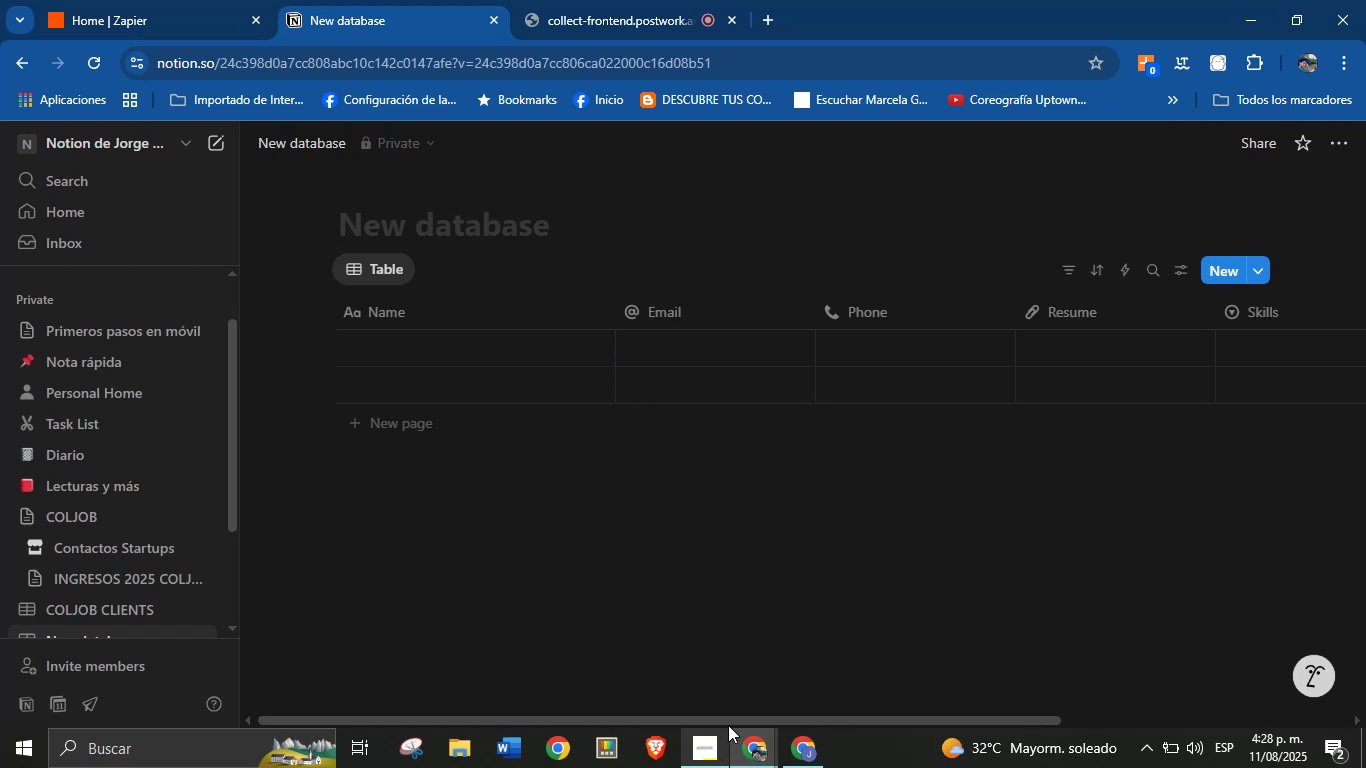 
left_click_drag(start_coordinate=[731, 719], to_coordinate=[1027, 717])
 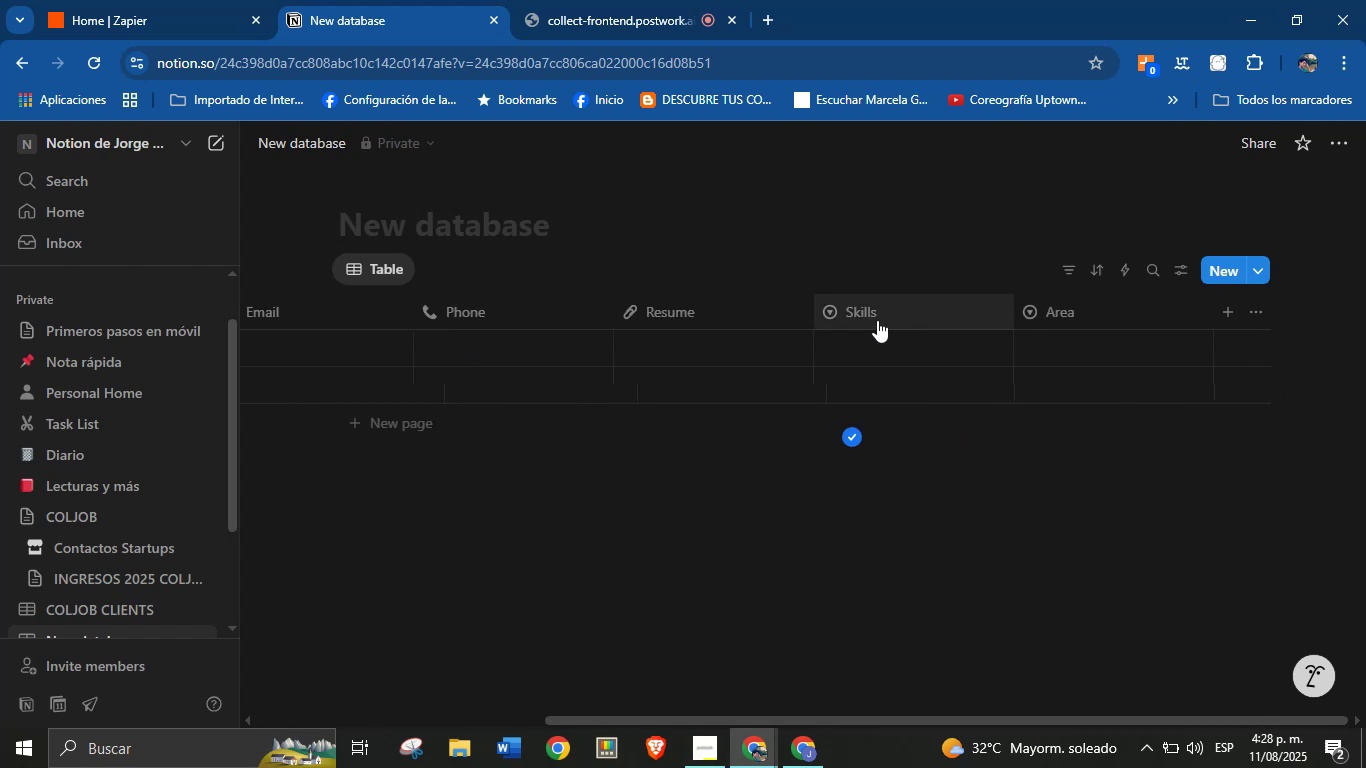 
left_click([891, 313])
 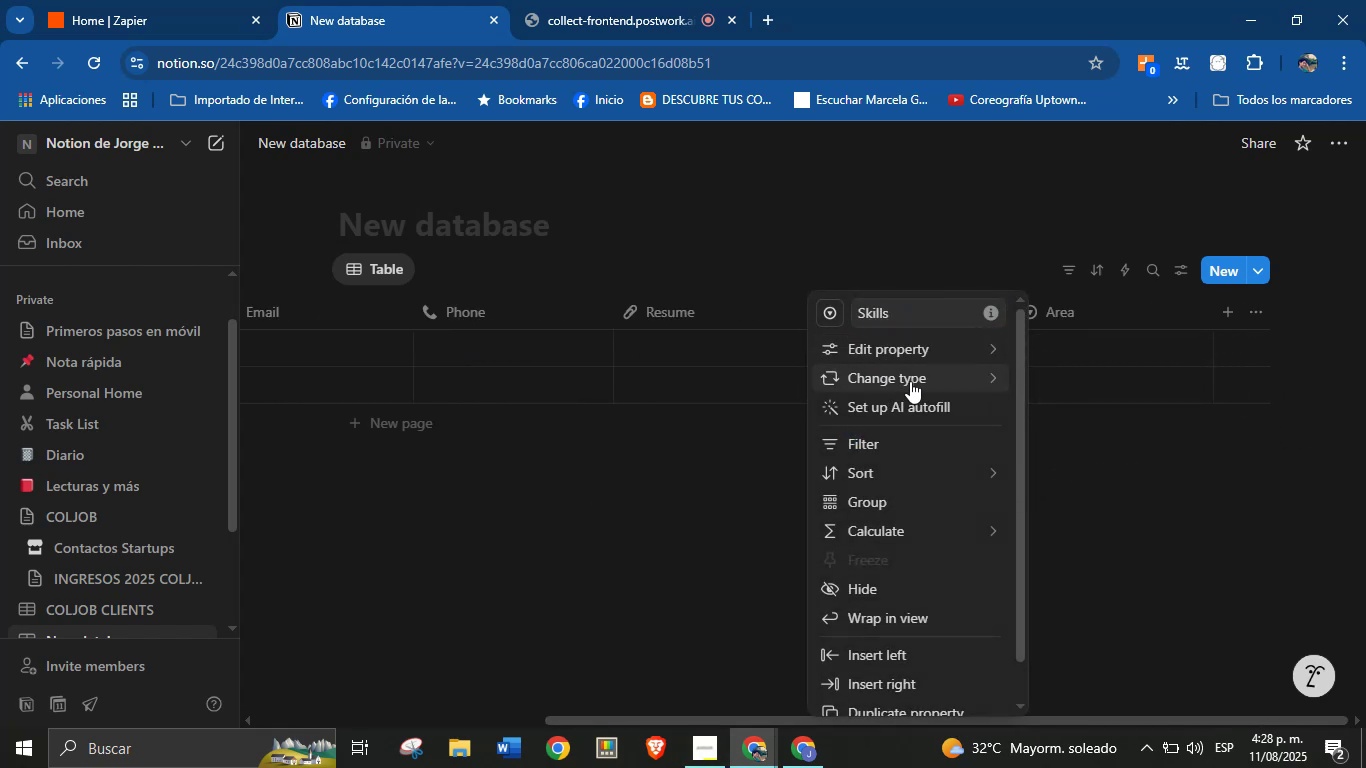 
wait(8.25)
 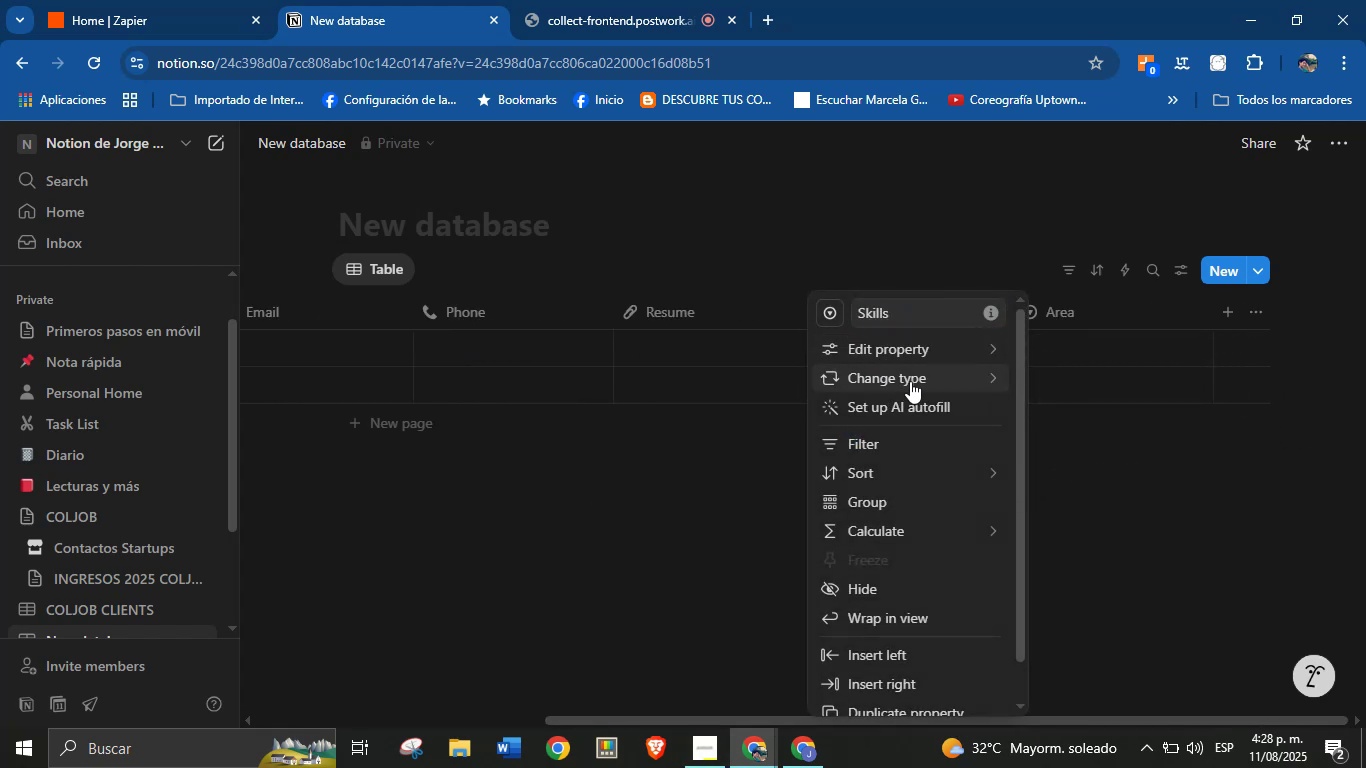 
left_click([1110, 275])
 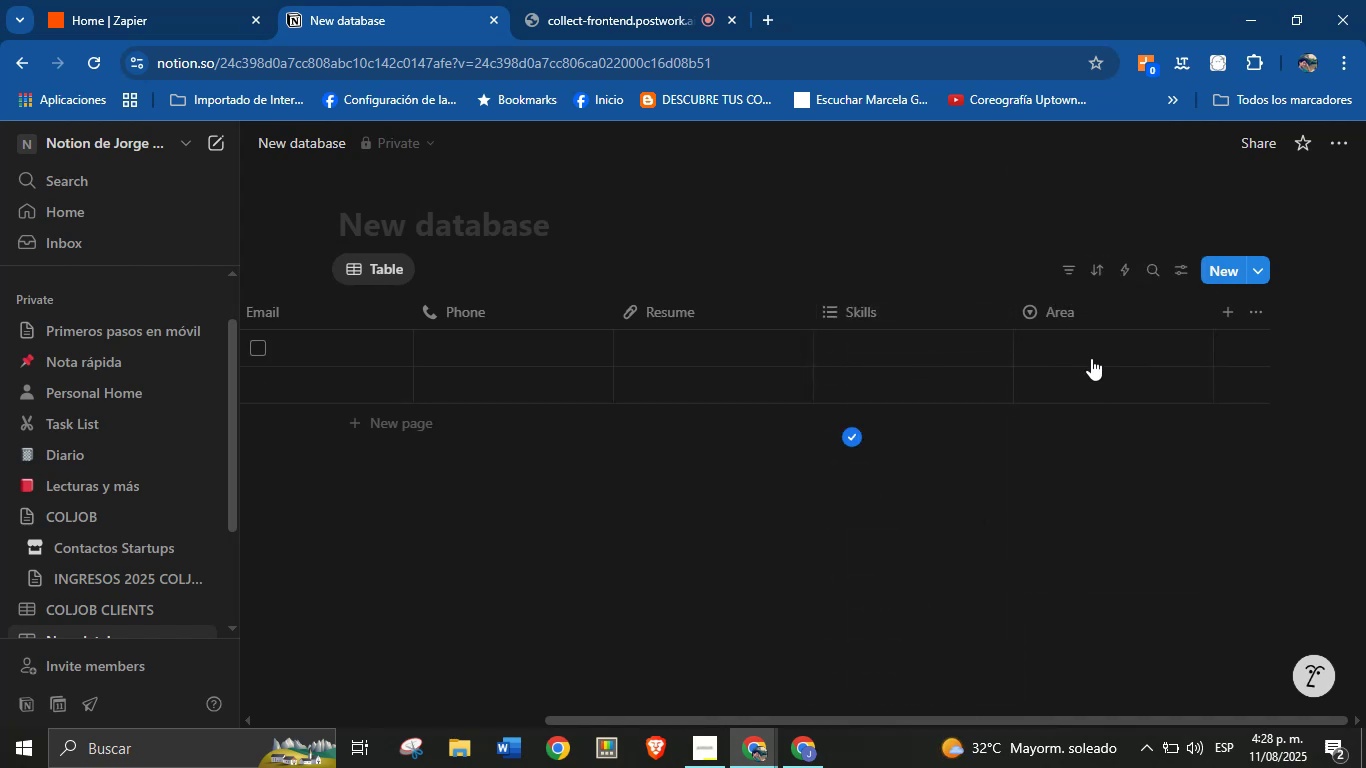 
left_click([955, 350])
 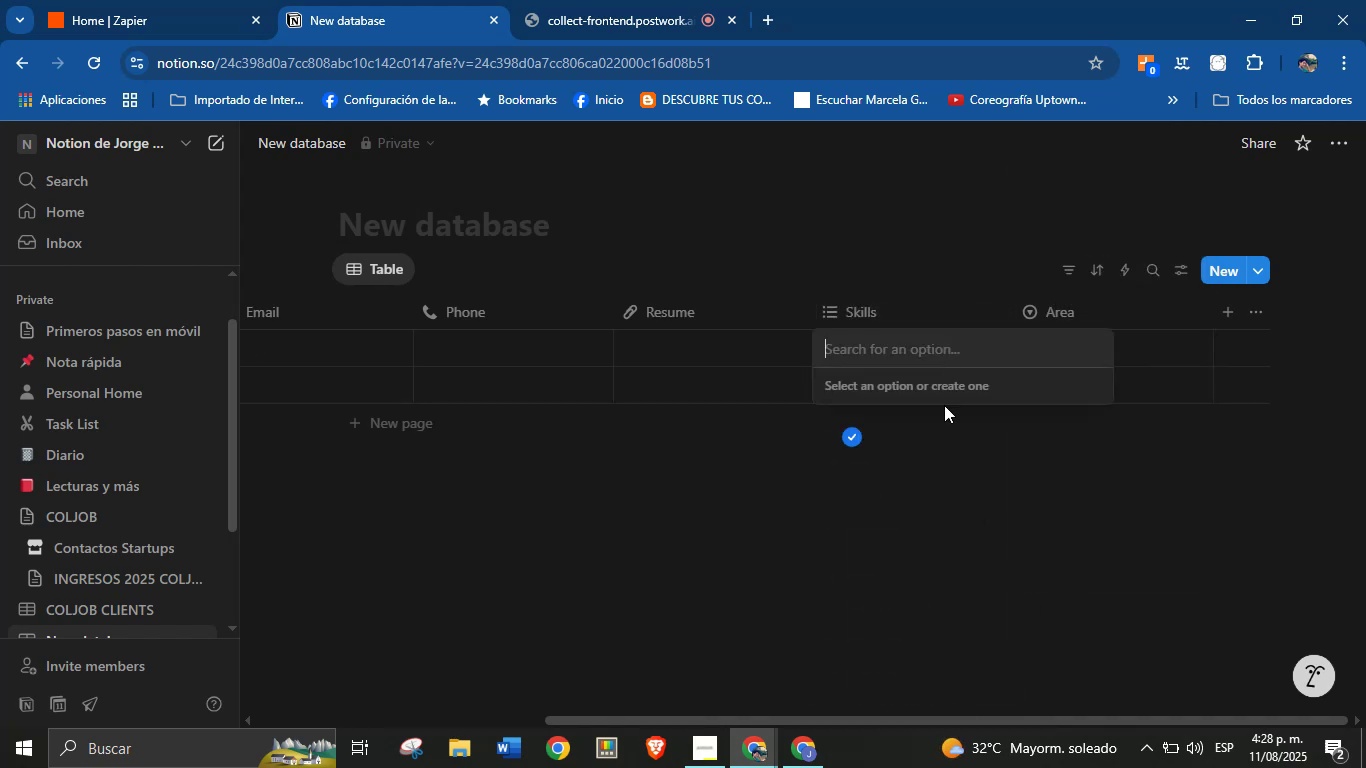 
left_click([948, 490])
 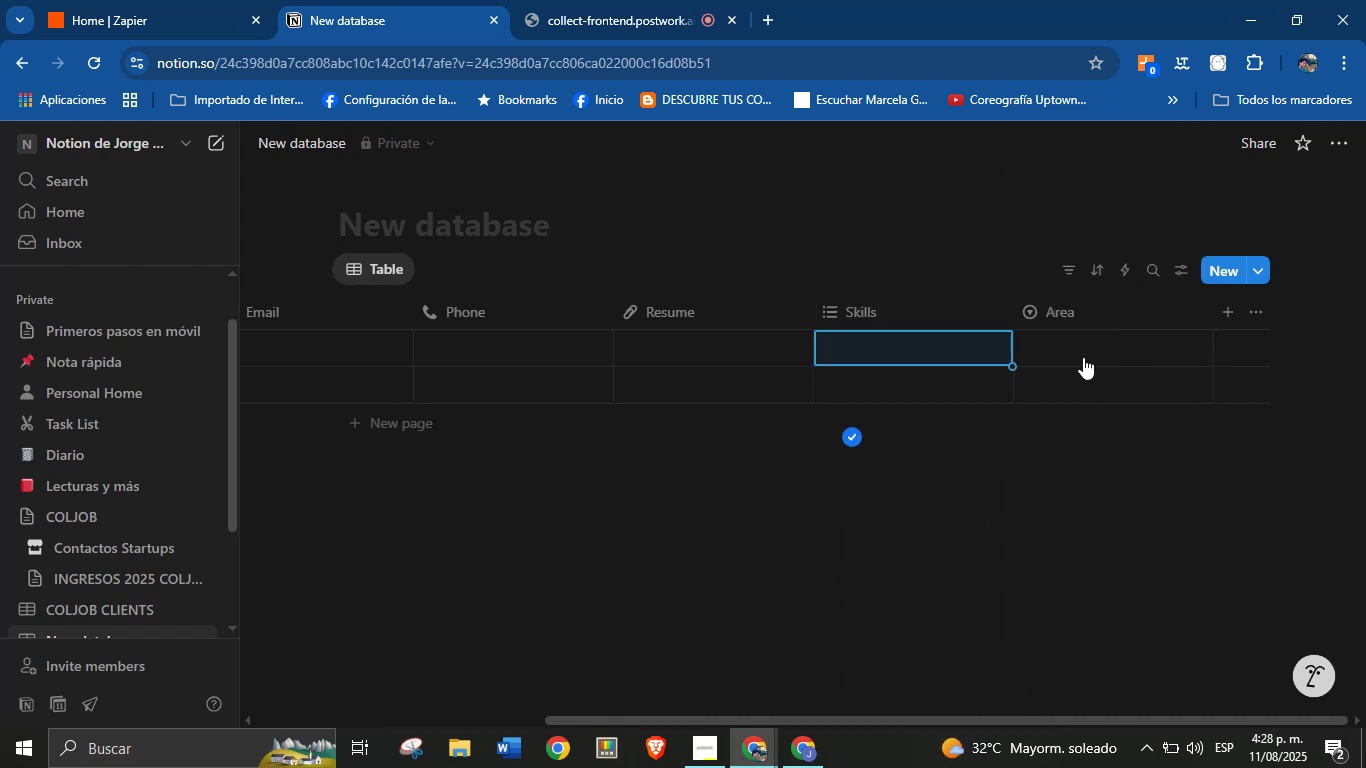 
left_click([1084, 353])
 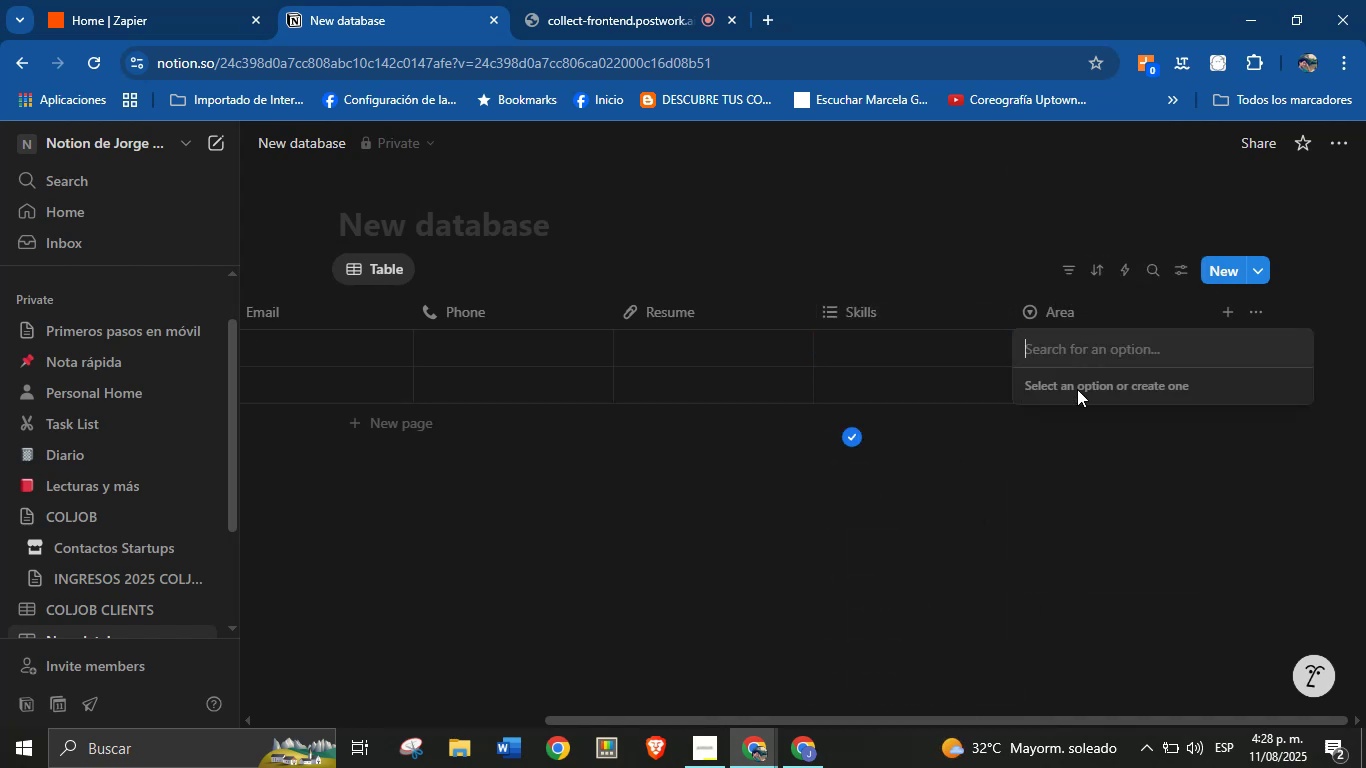 
left_click([1071, 501])
 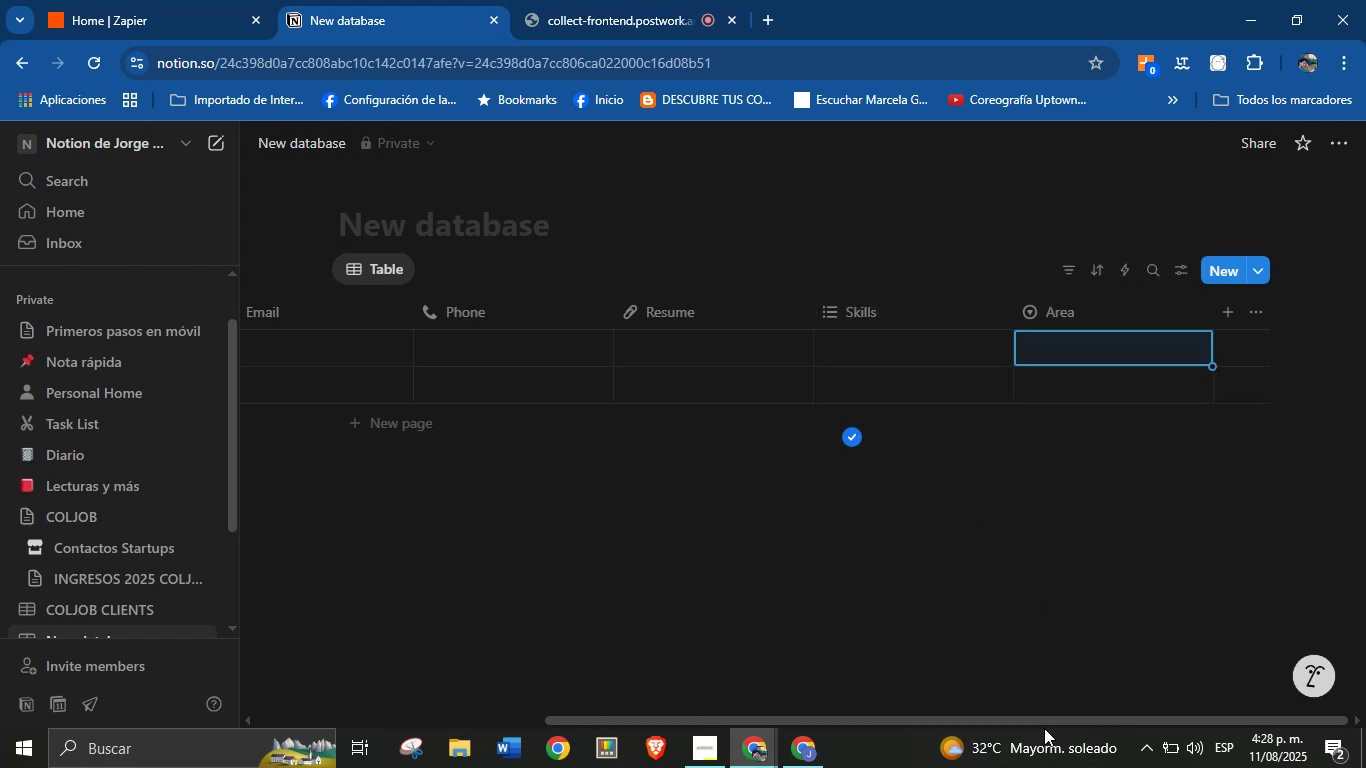 
left_click_drag(start_coordinate=[1054, 719], to_coordinate=[1144, 698])
 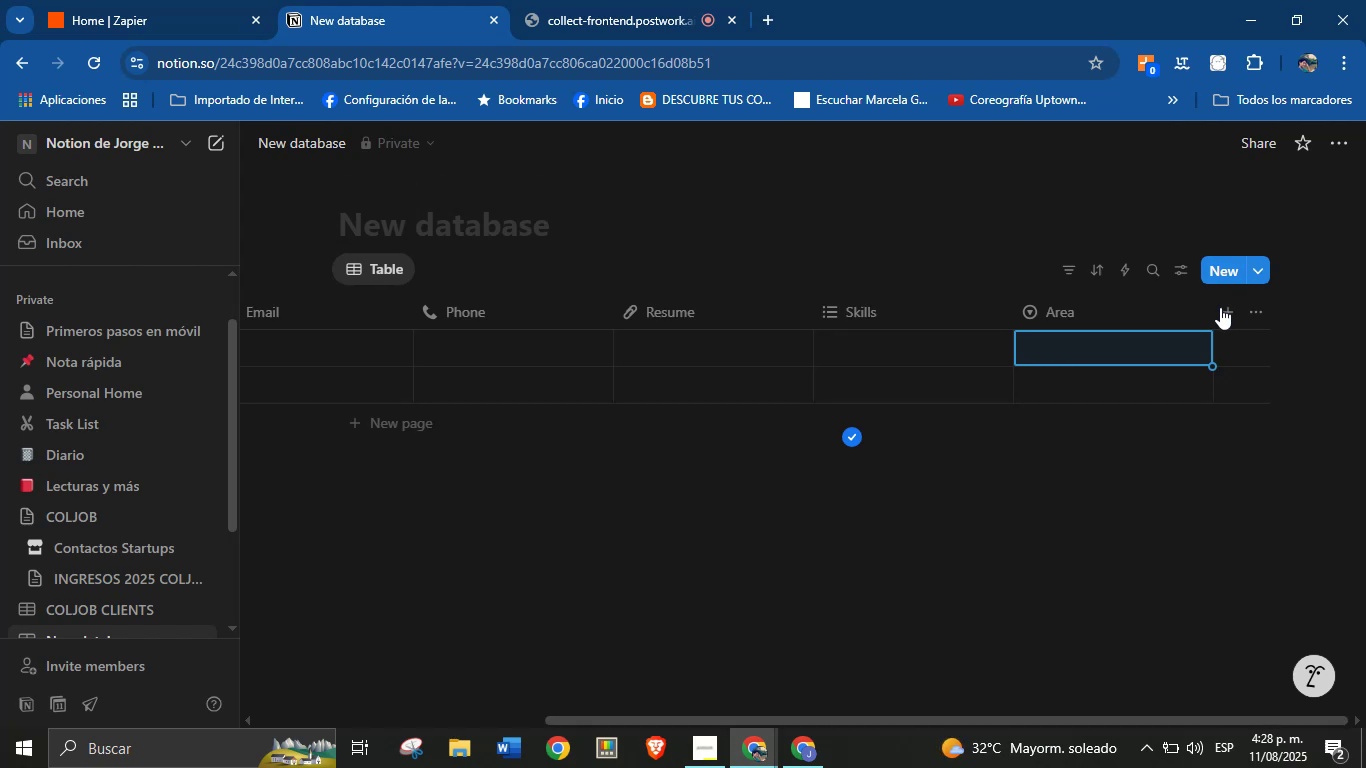 
left_click([1220, 307])
 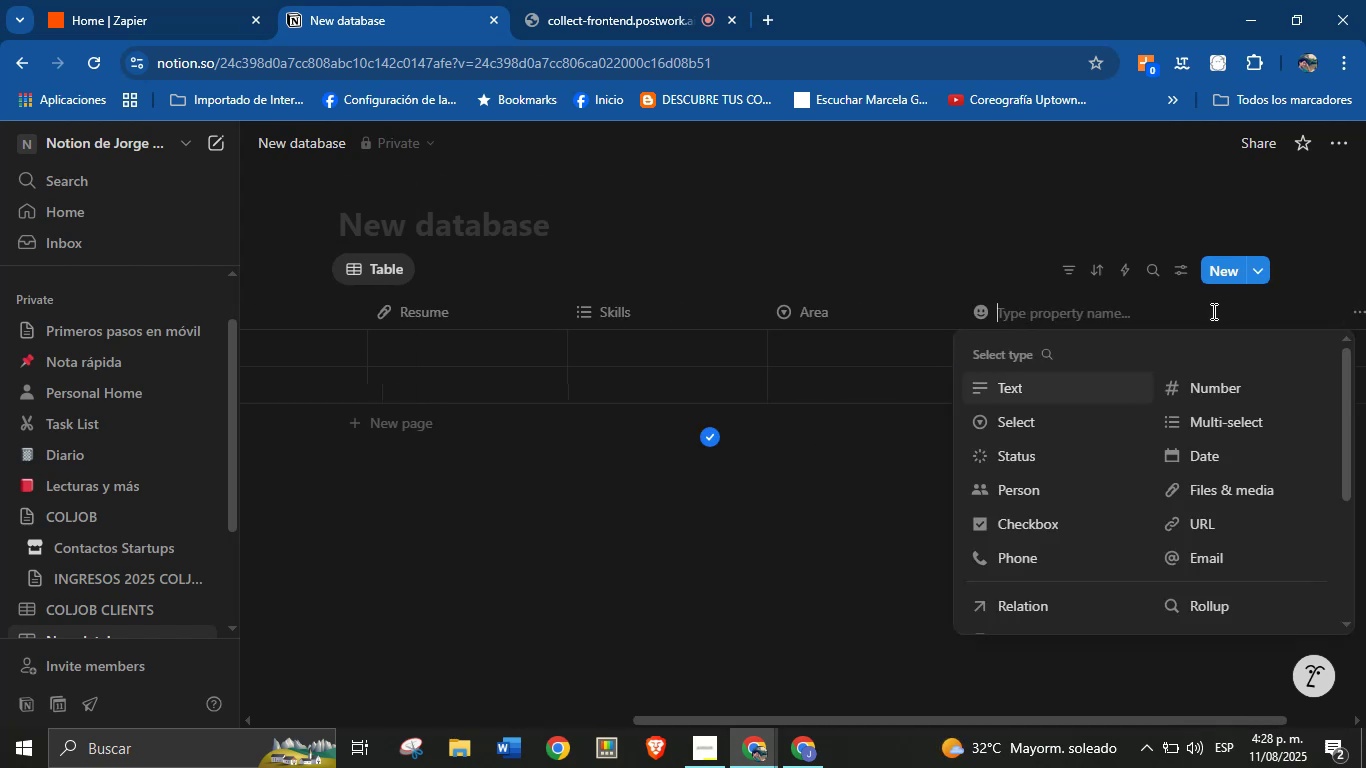 
type(Seniority)
 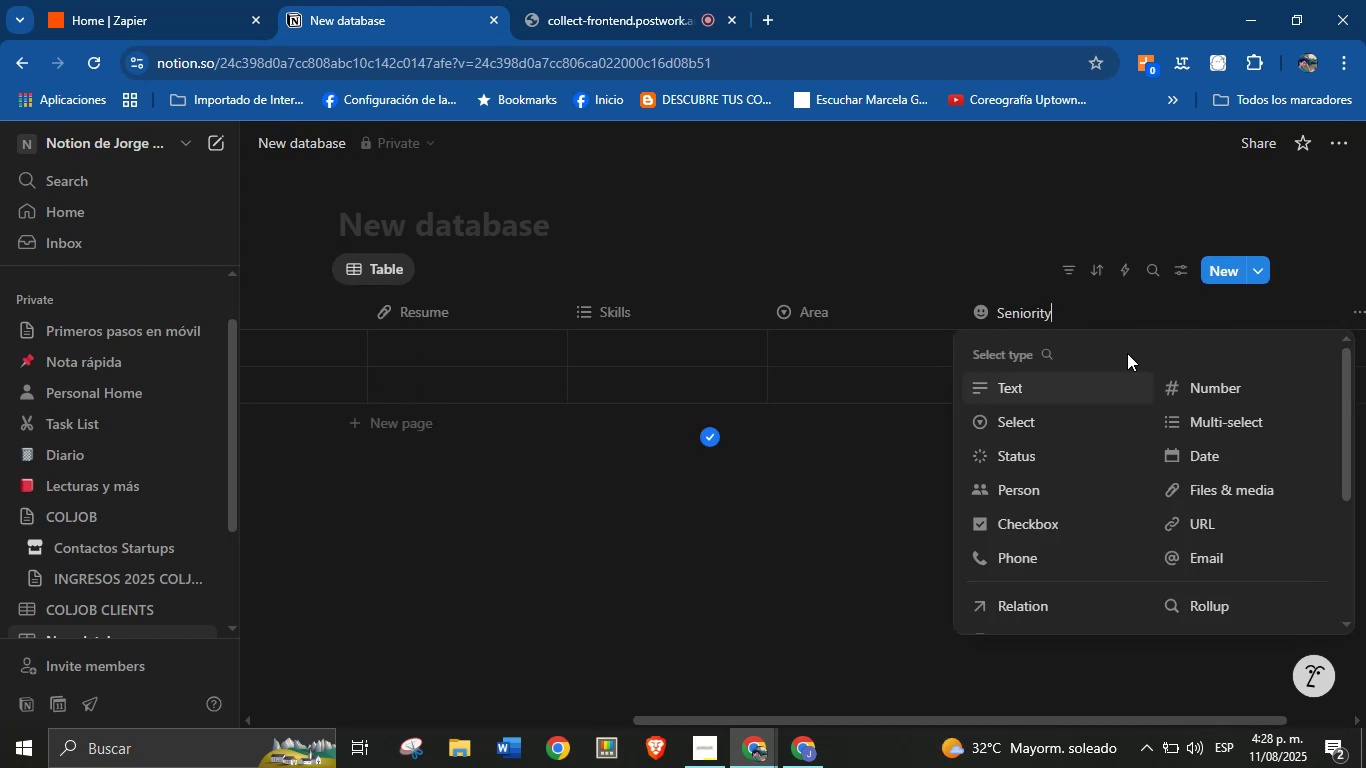 
key(Enter)
 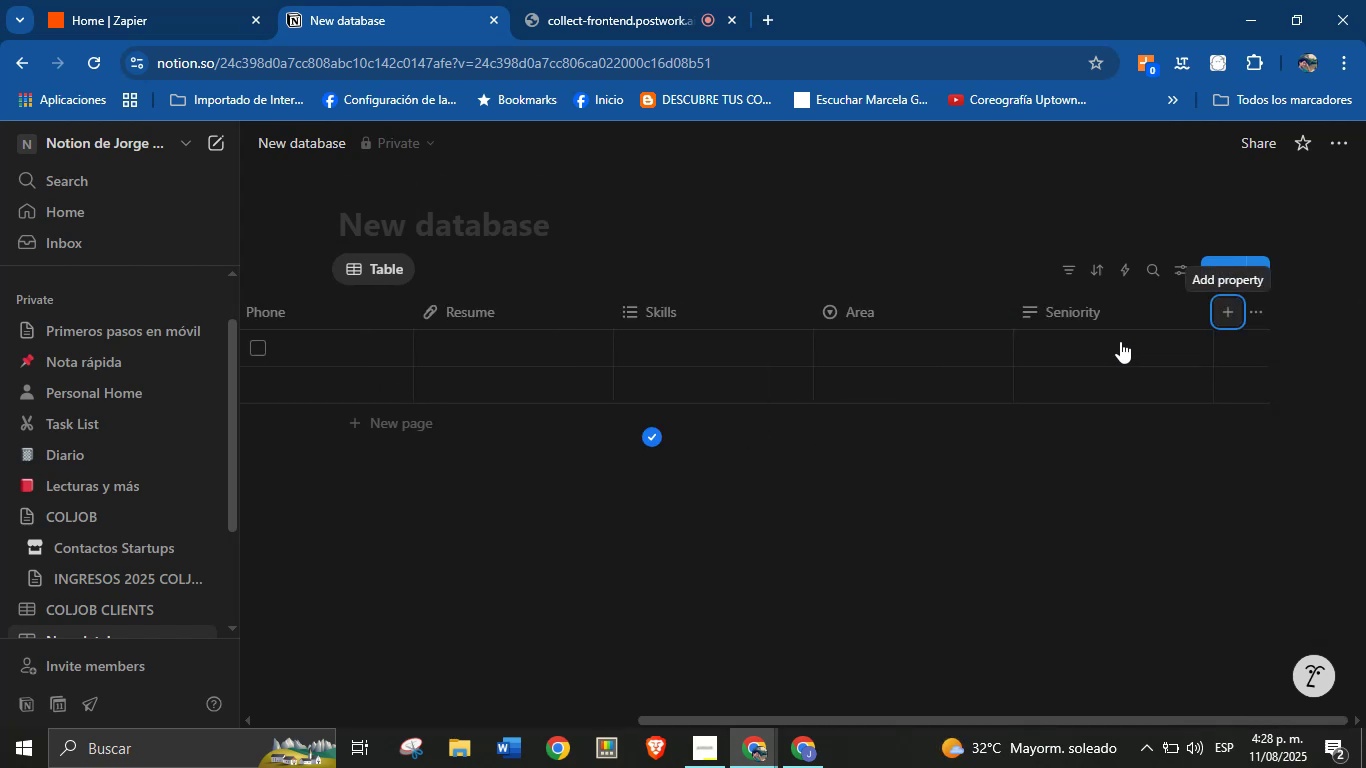 
left_click([1118, 315])
 